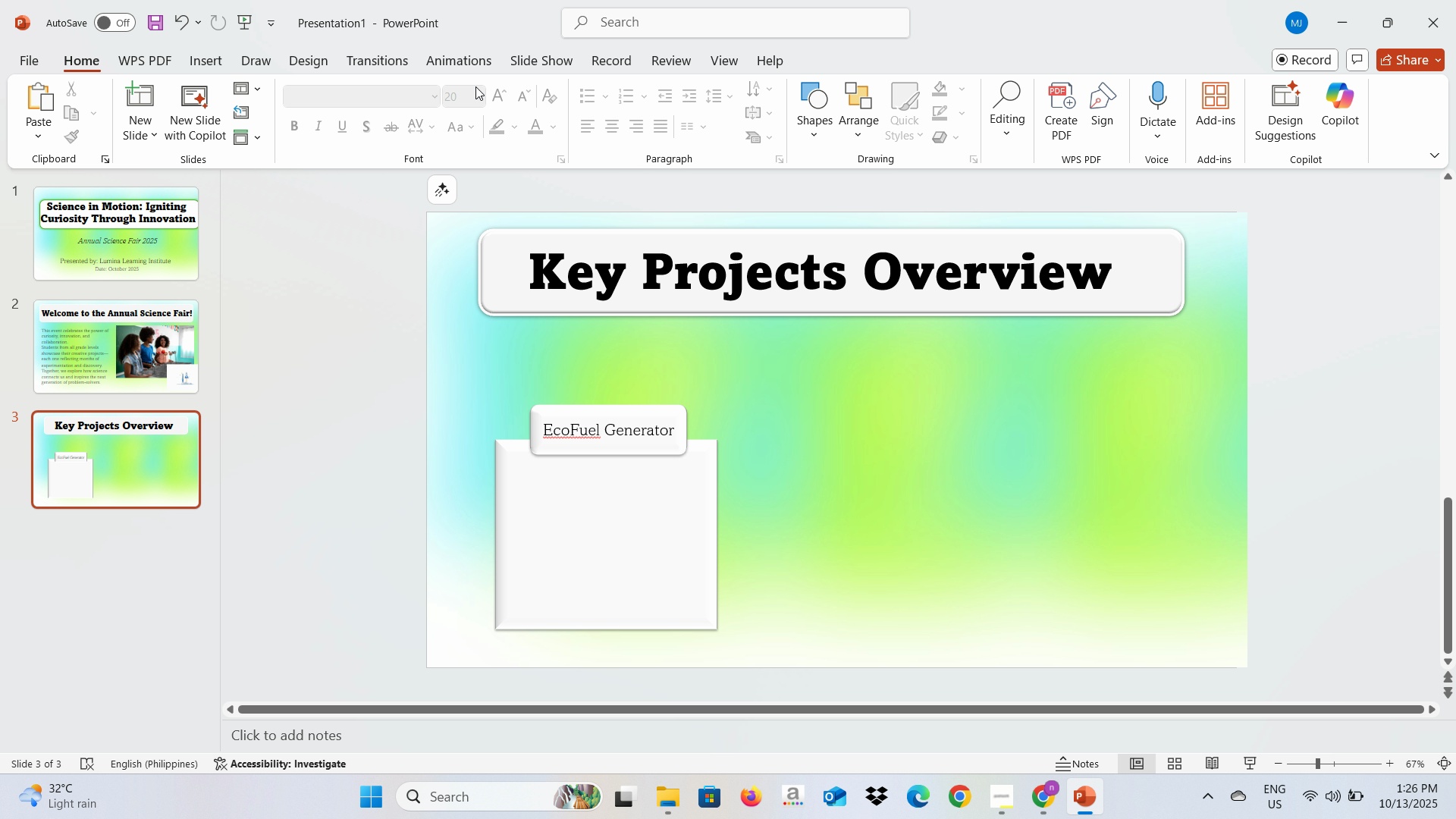 
key(Alt+Tab)
 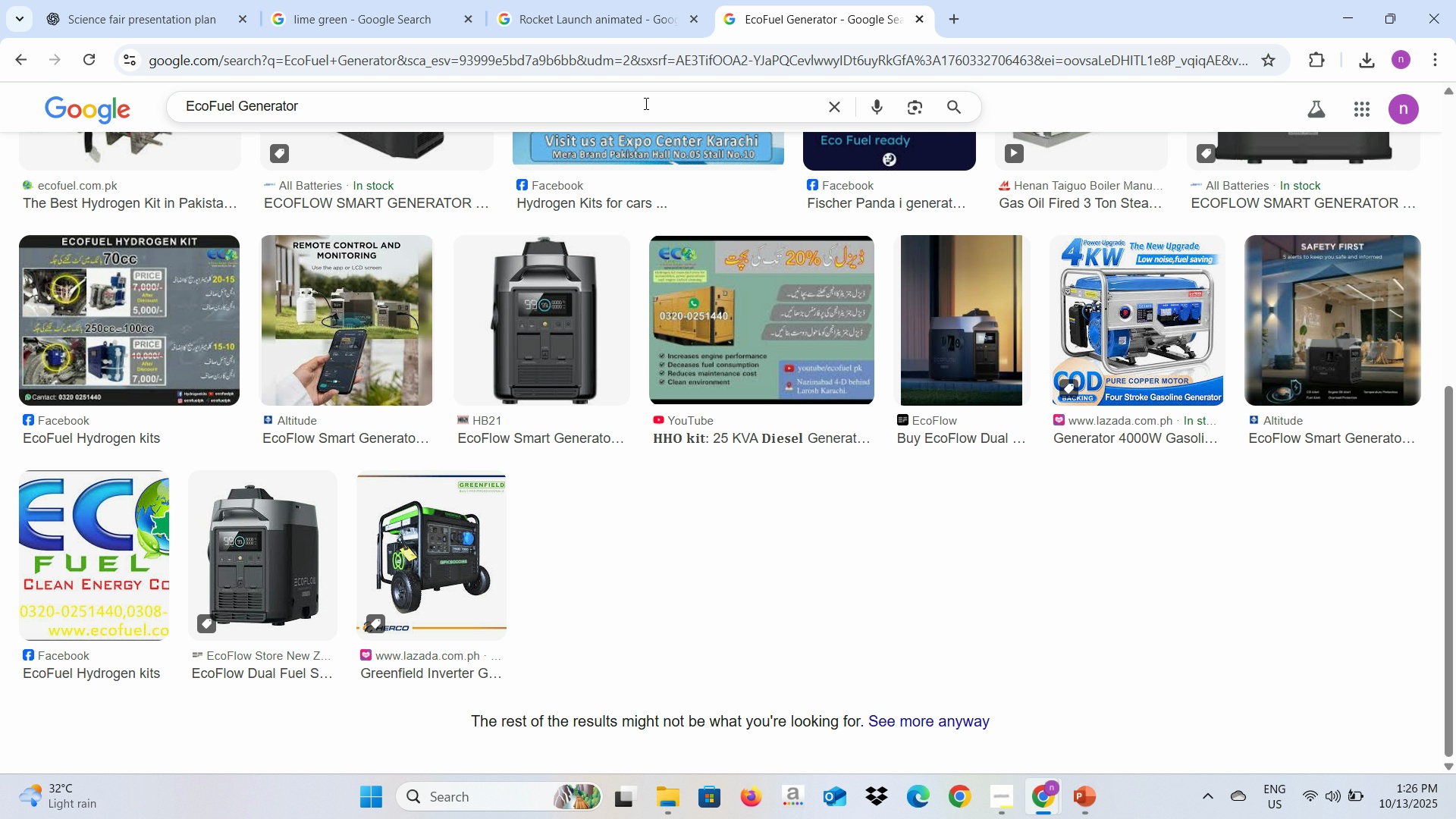 
key(Alt+AltLeft)
 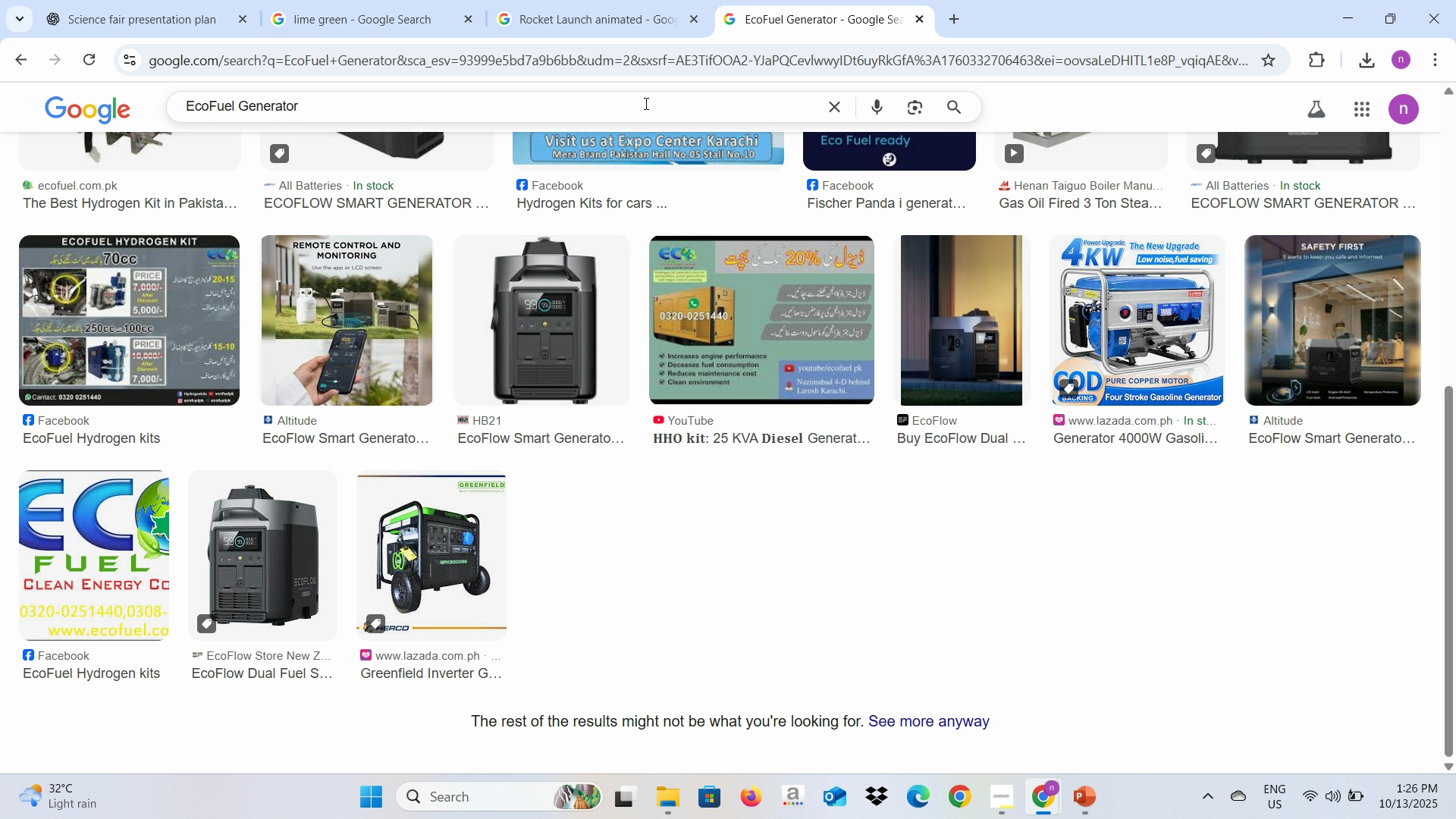 
key(Alt+Tab)
 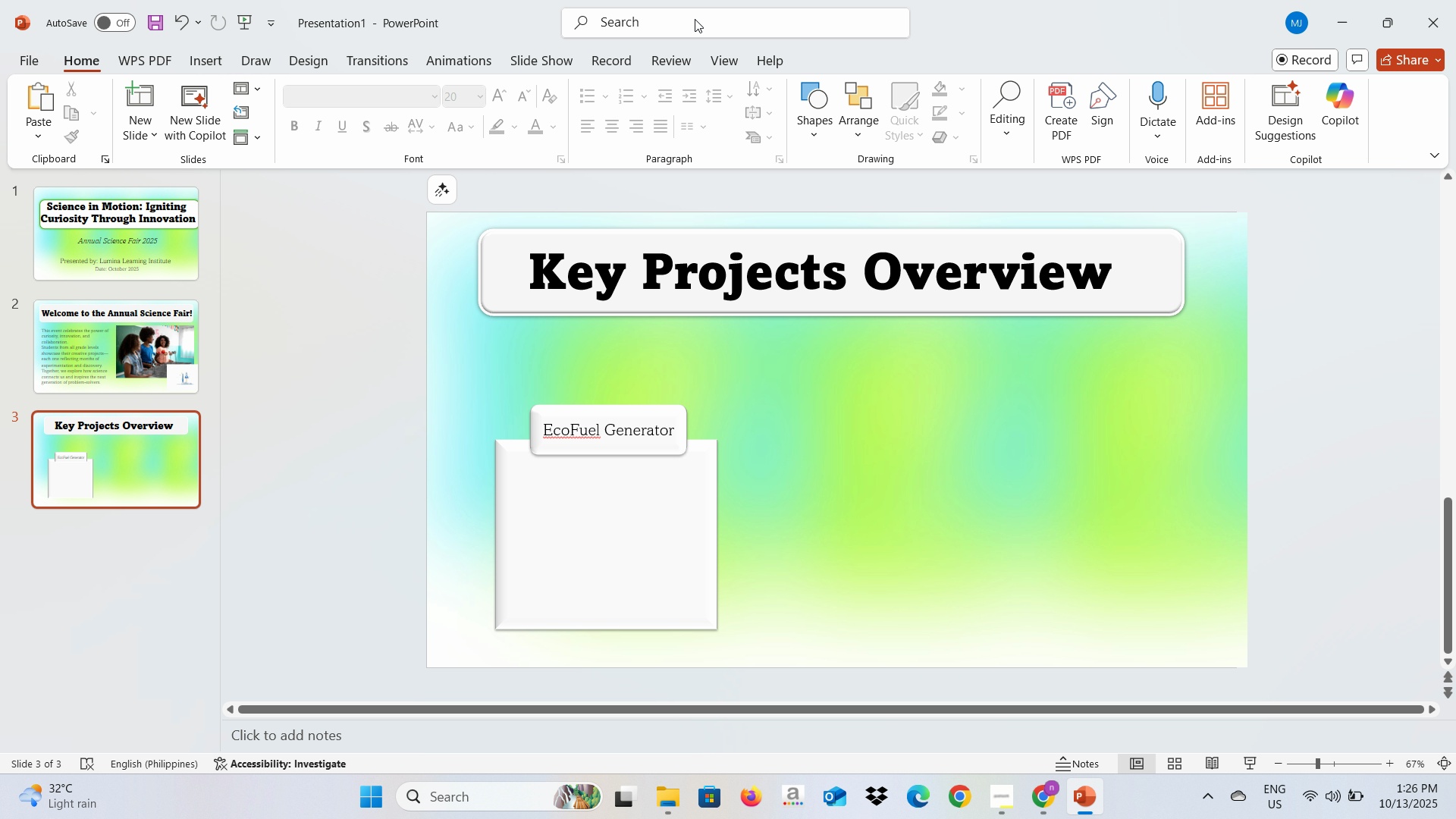 
key(Alt+AltLeft)
 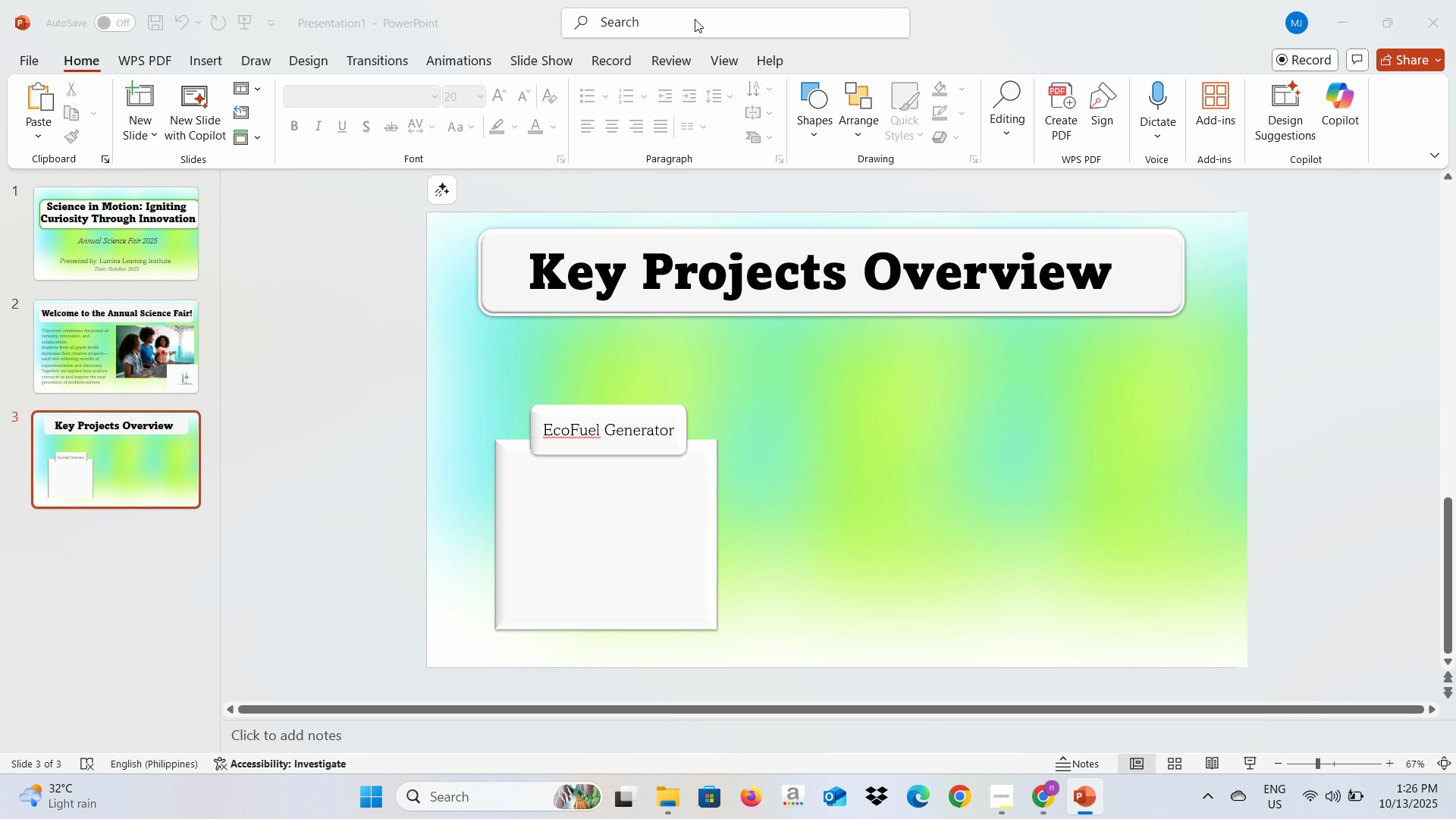 
key(Alt+Tab)
 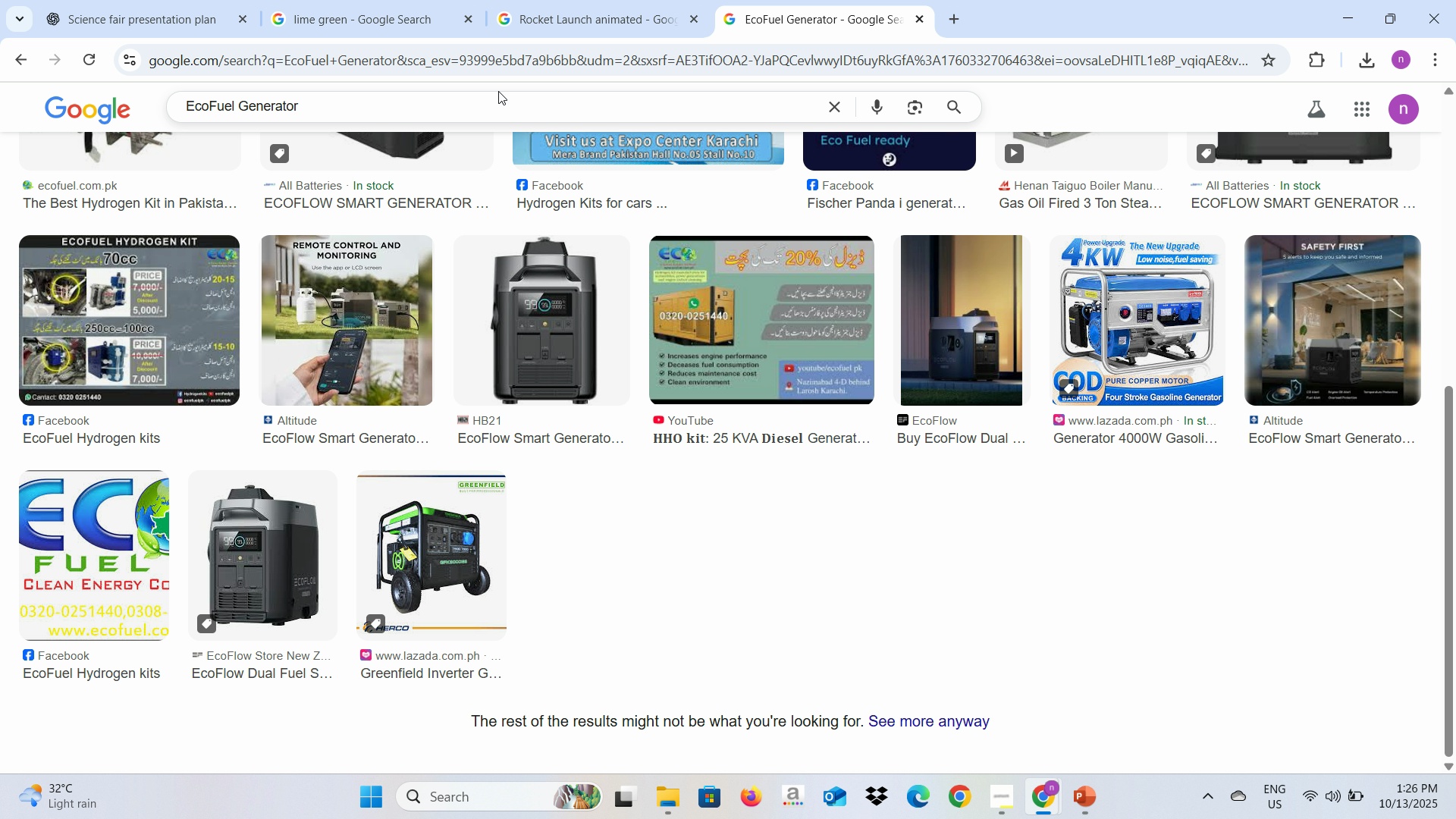 
left_click_drag(start_coordinate=[459, 111], to_coordinate=[179, 128])
 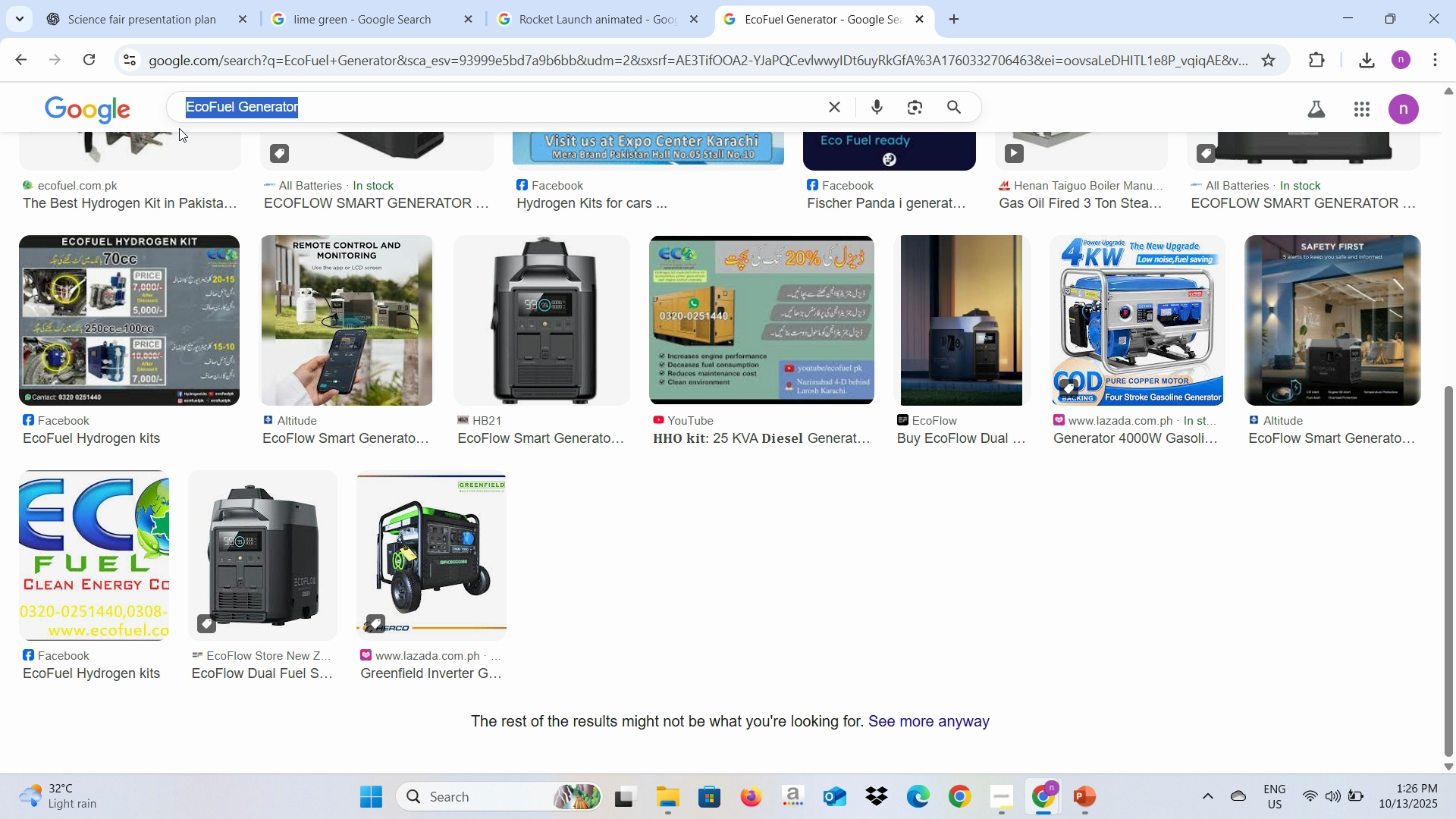 
type(Earth)
 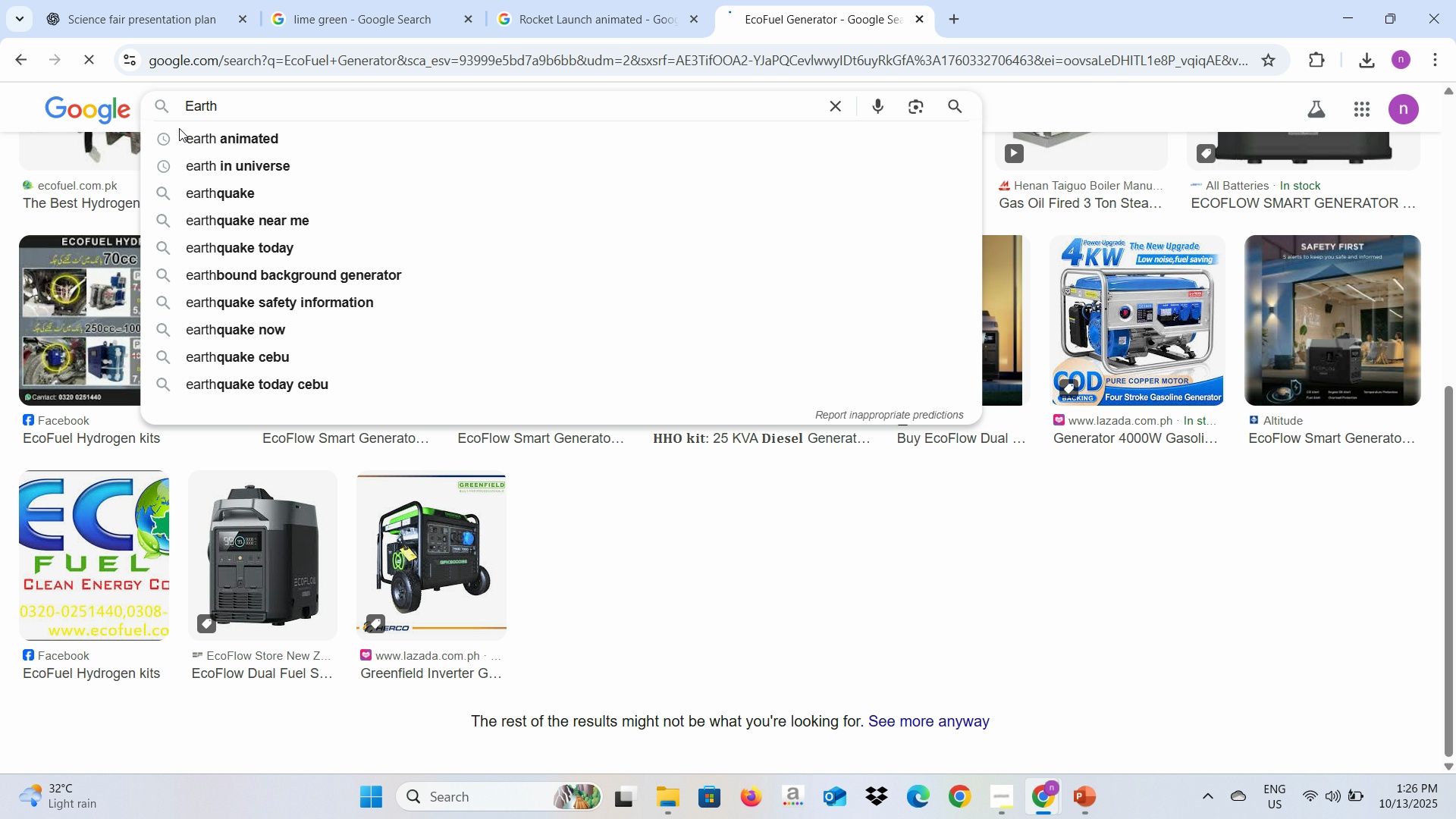 
key(Enter)
 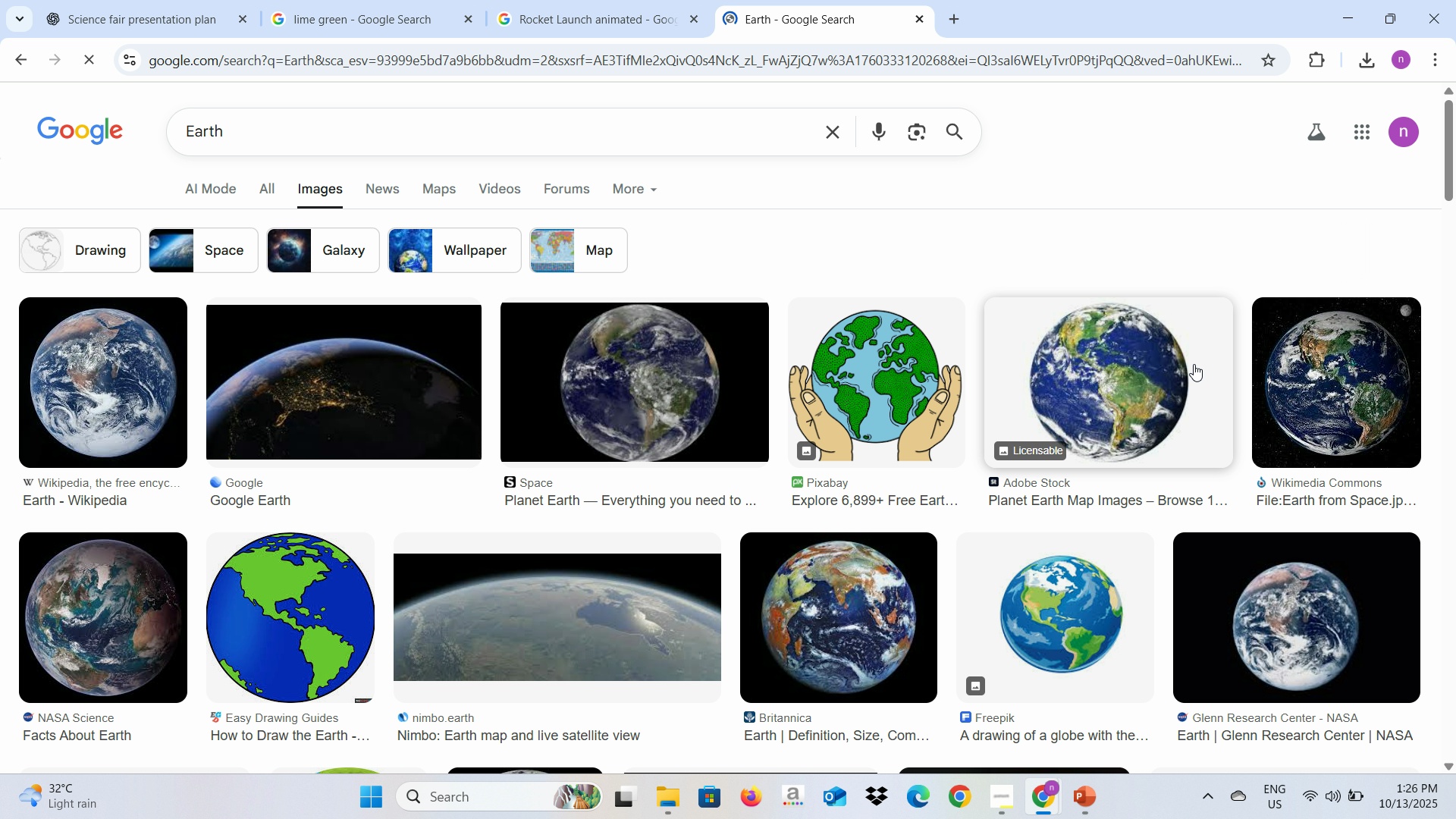 
left_click([1158, 372])
 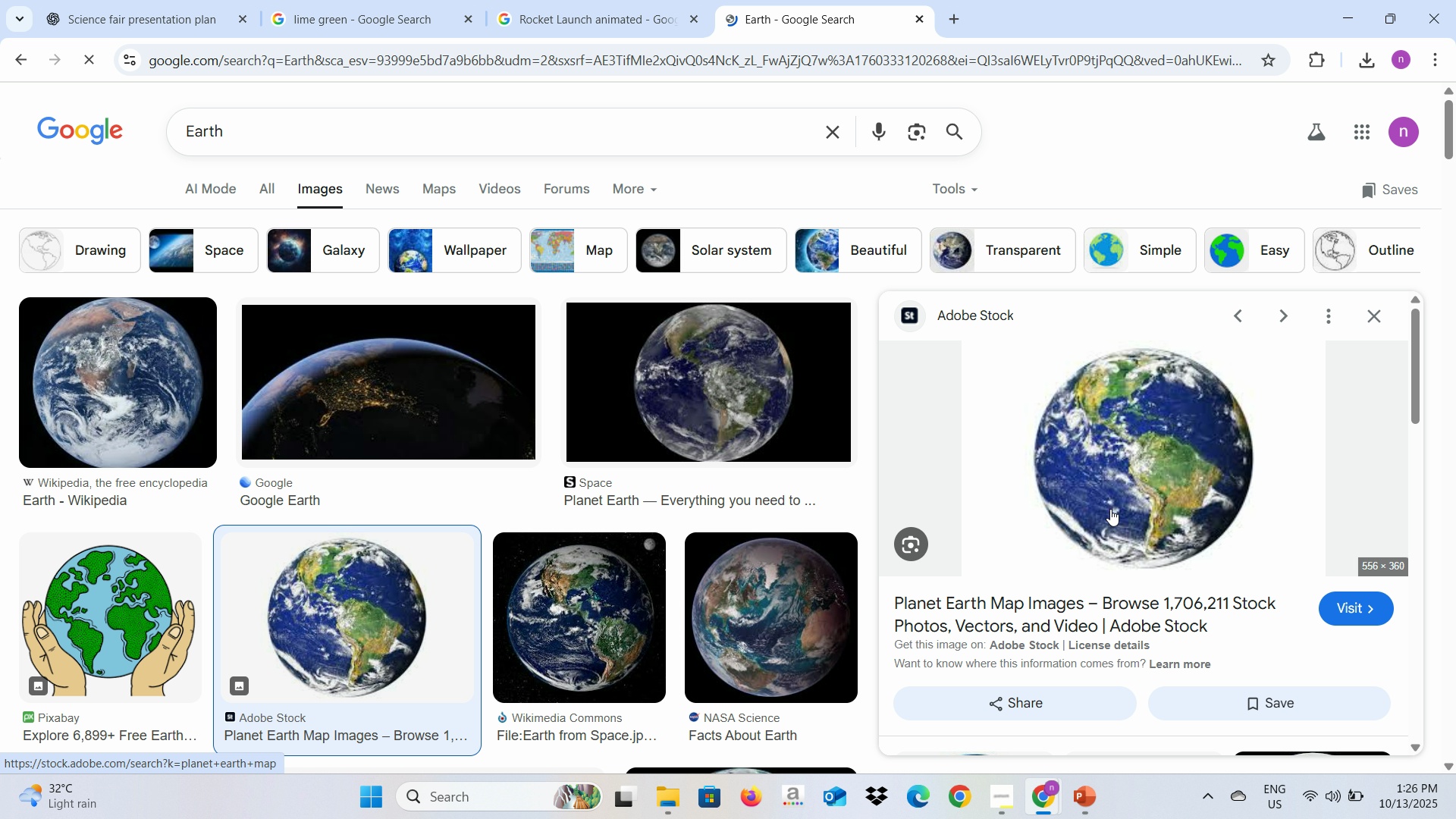 
wait(7.83)
 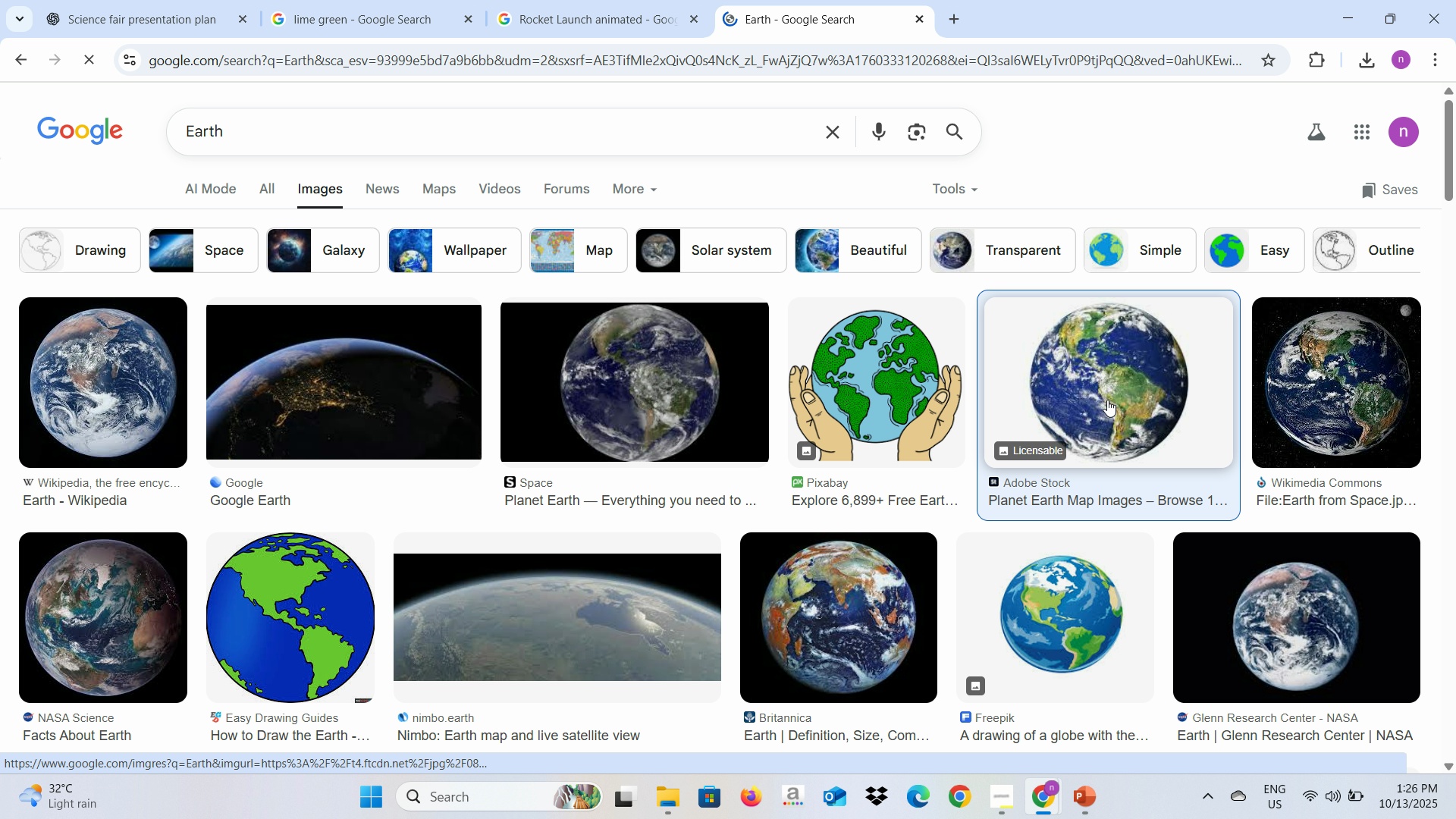 
right_click([1119, 476])
 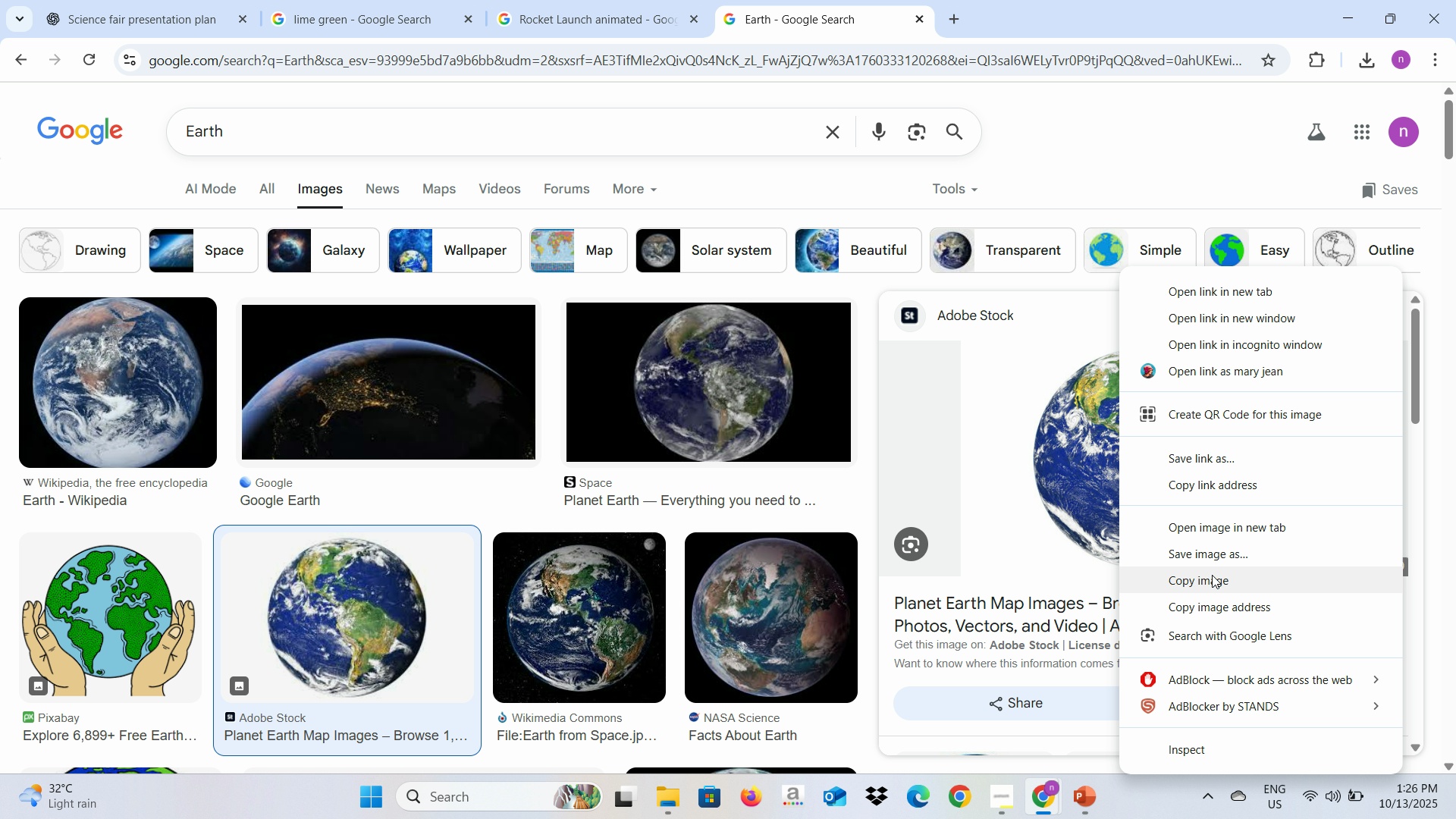 
key(Alt+AltLeft)
 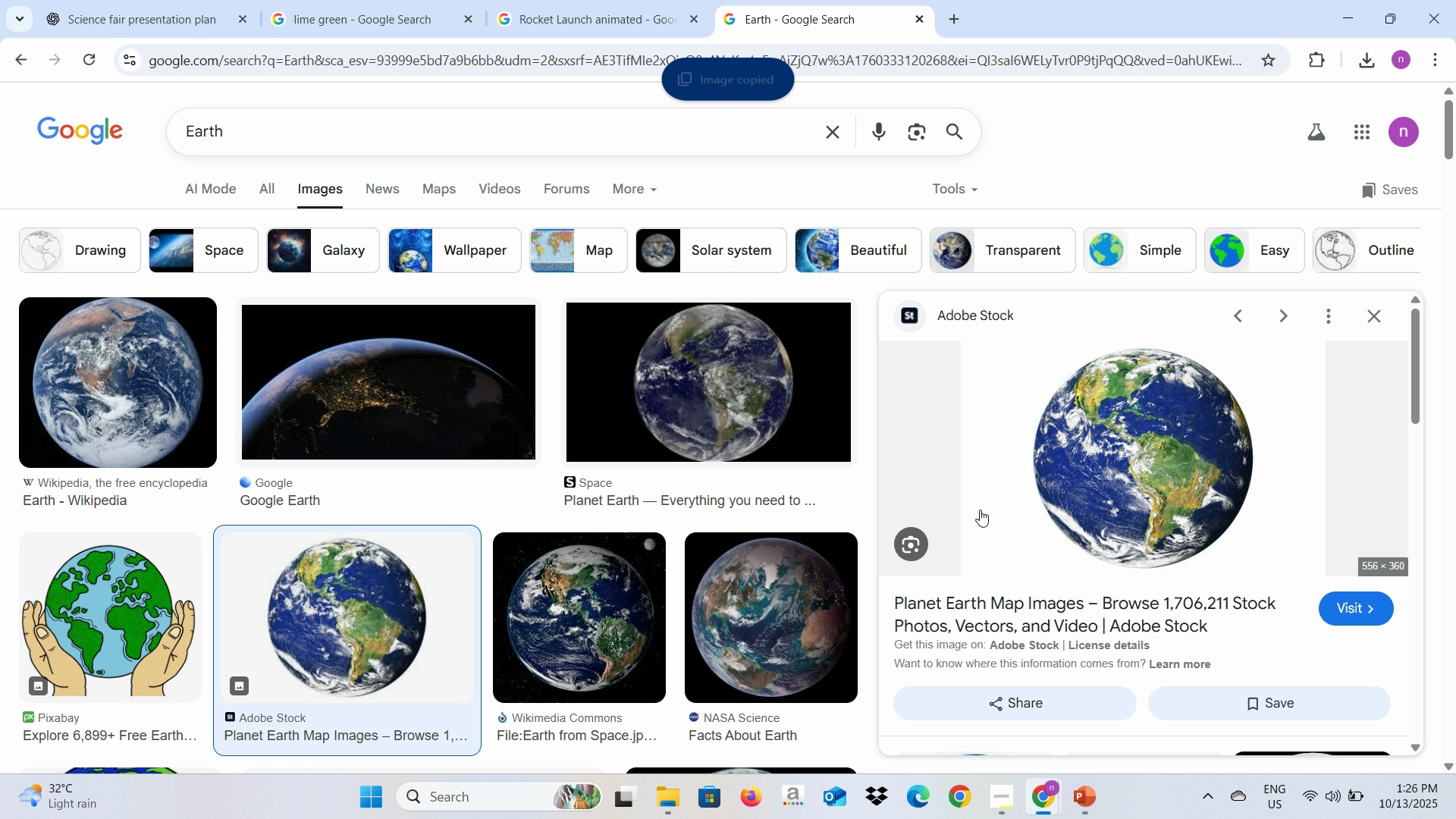 
key(Alt+Tab)
 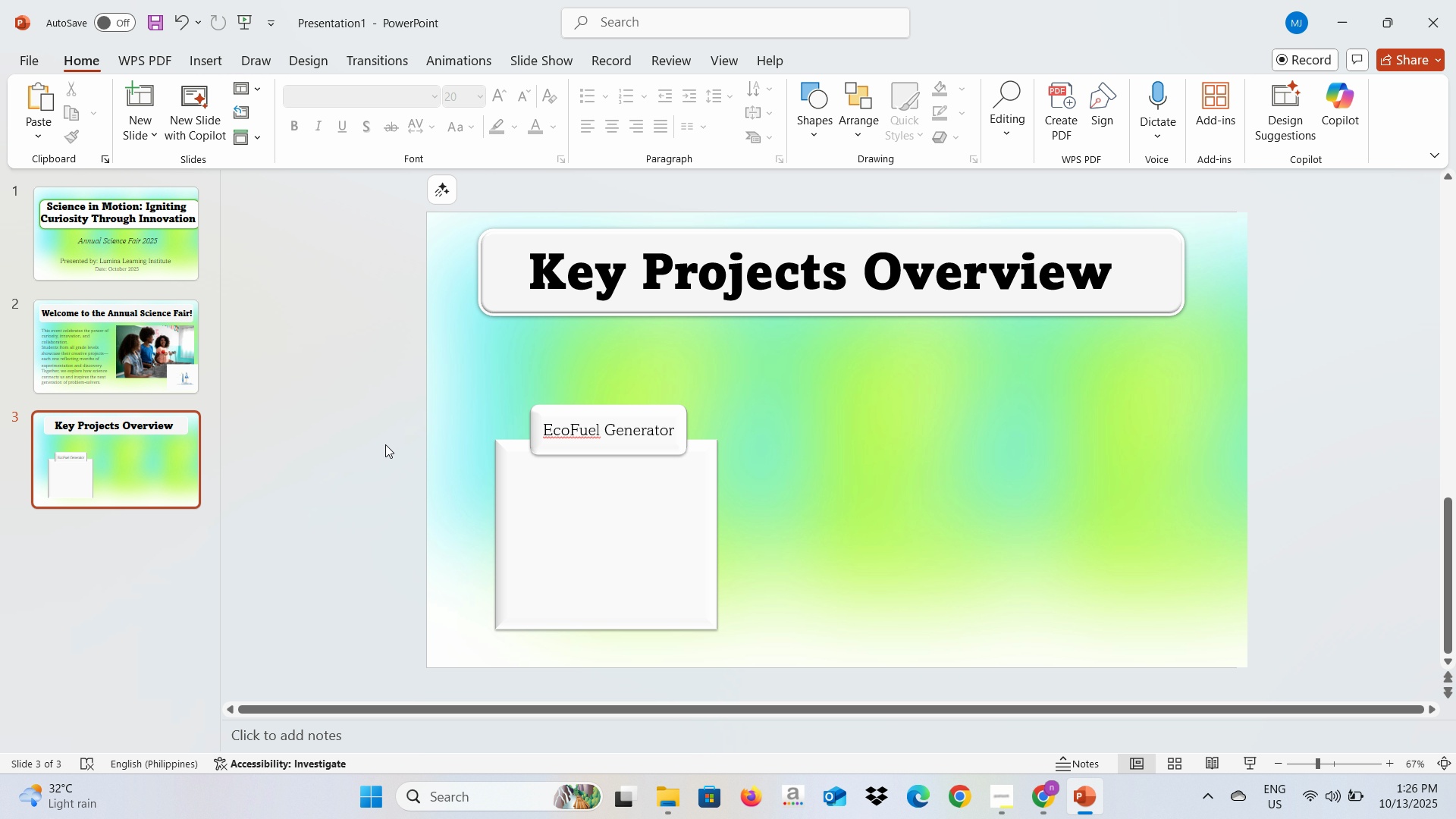 
left_click([385, 444])
 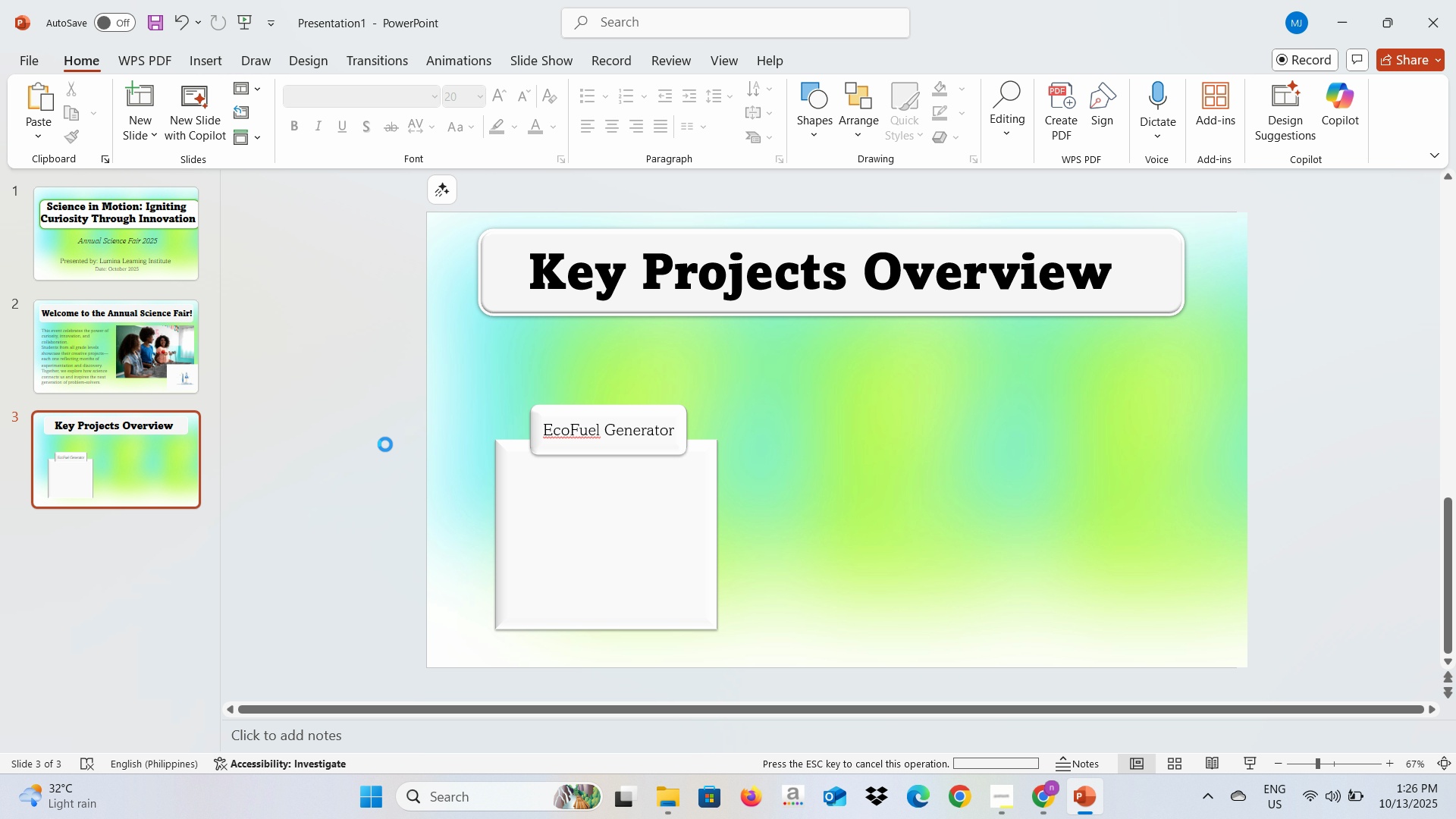 
key(Control+V)
 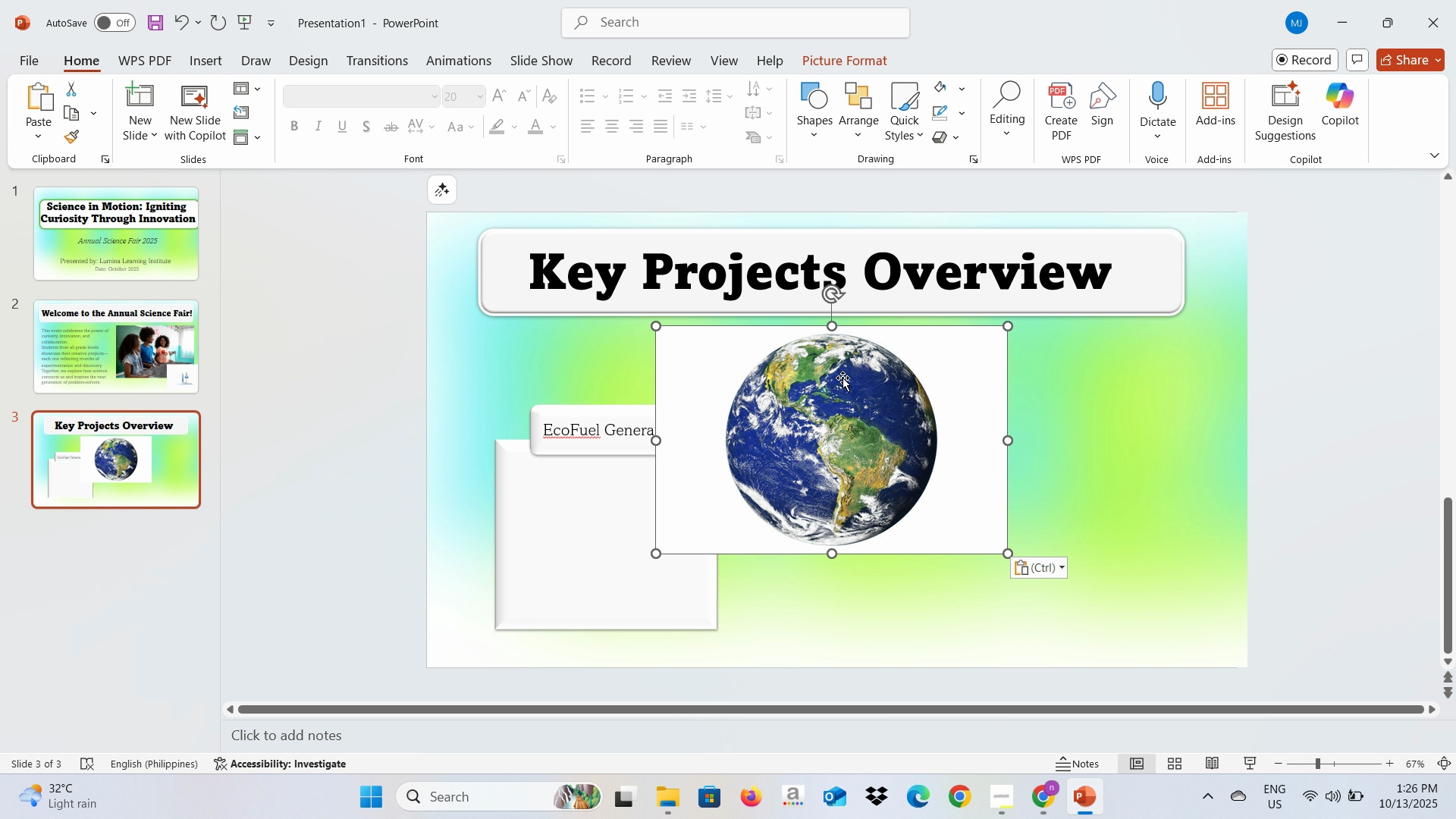 
left_click([843, 378])
 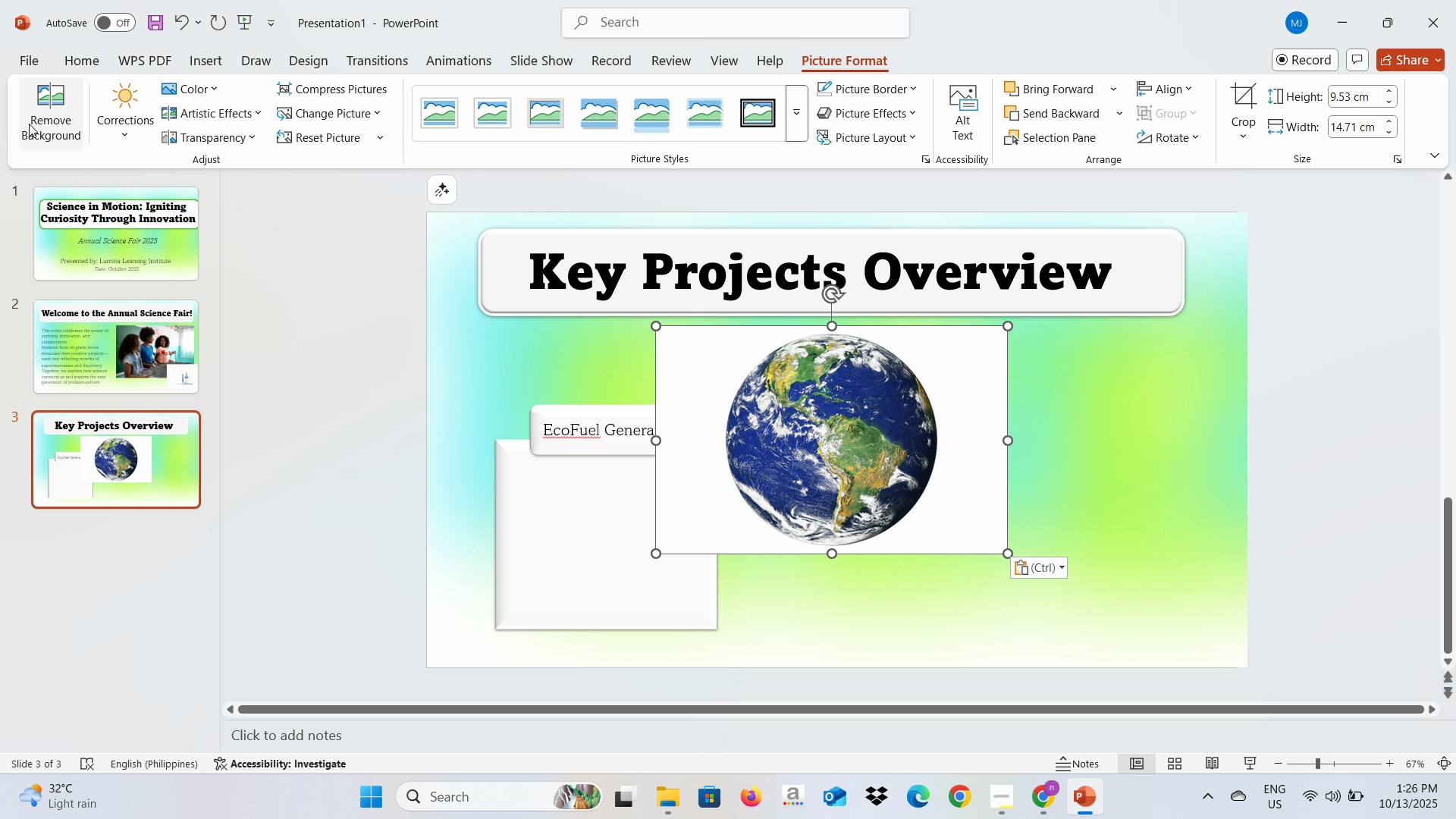 
left_click([29, 124])
 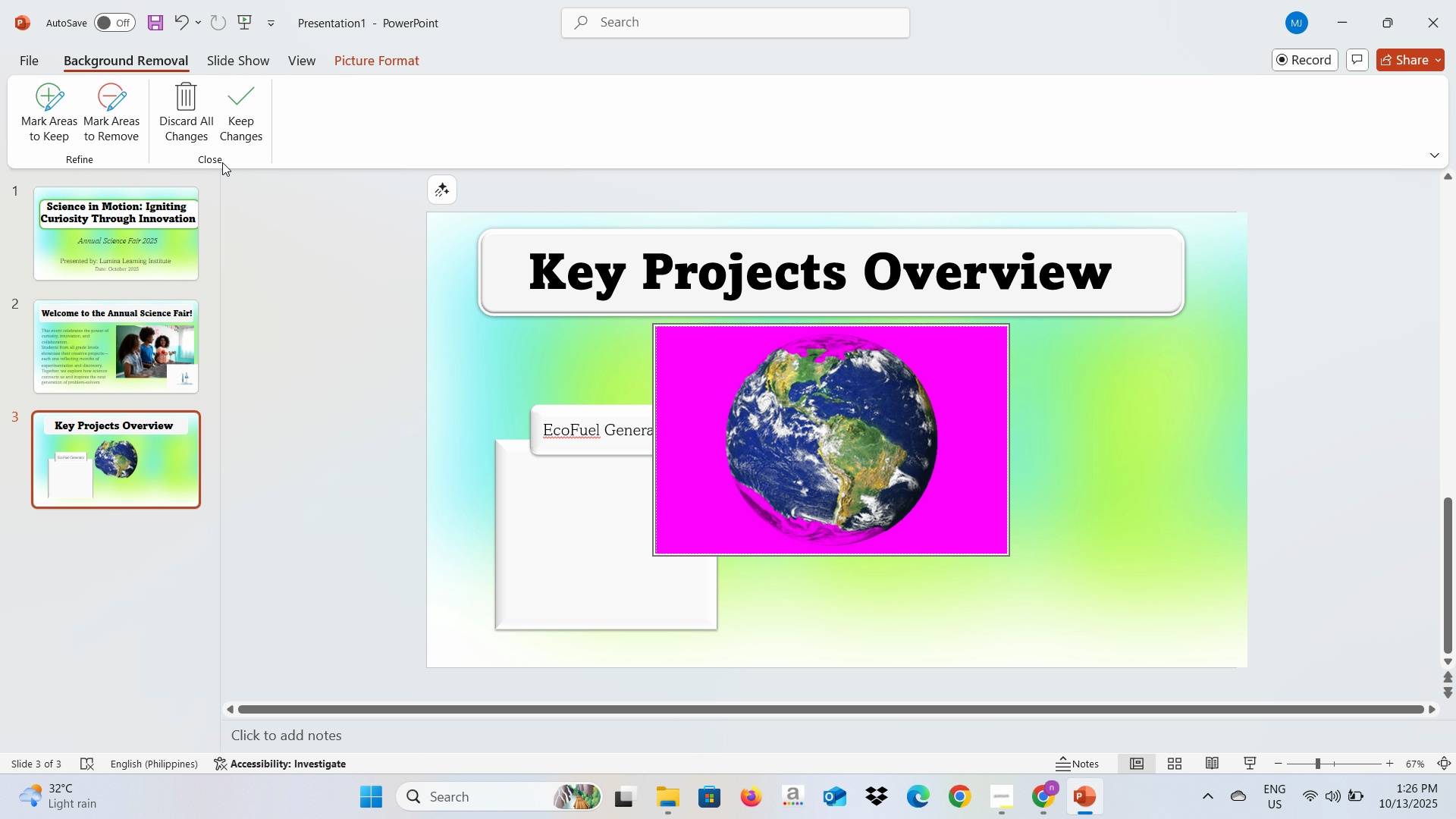 
left_click([192, 121])
 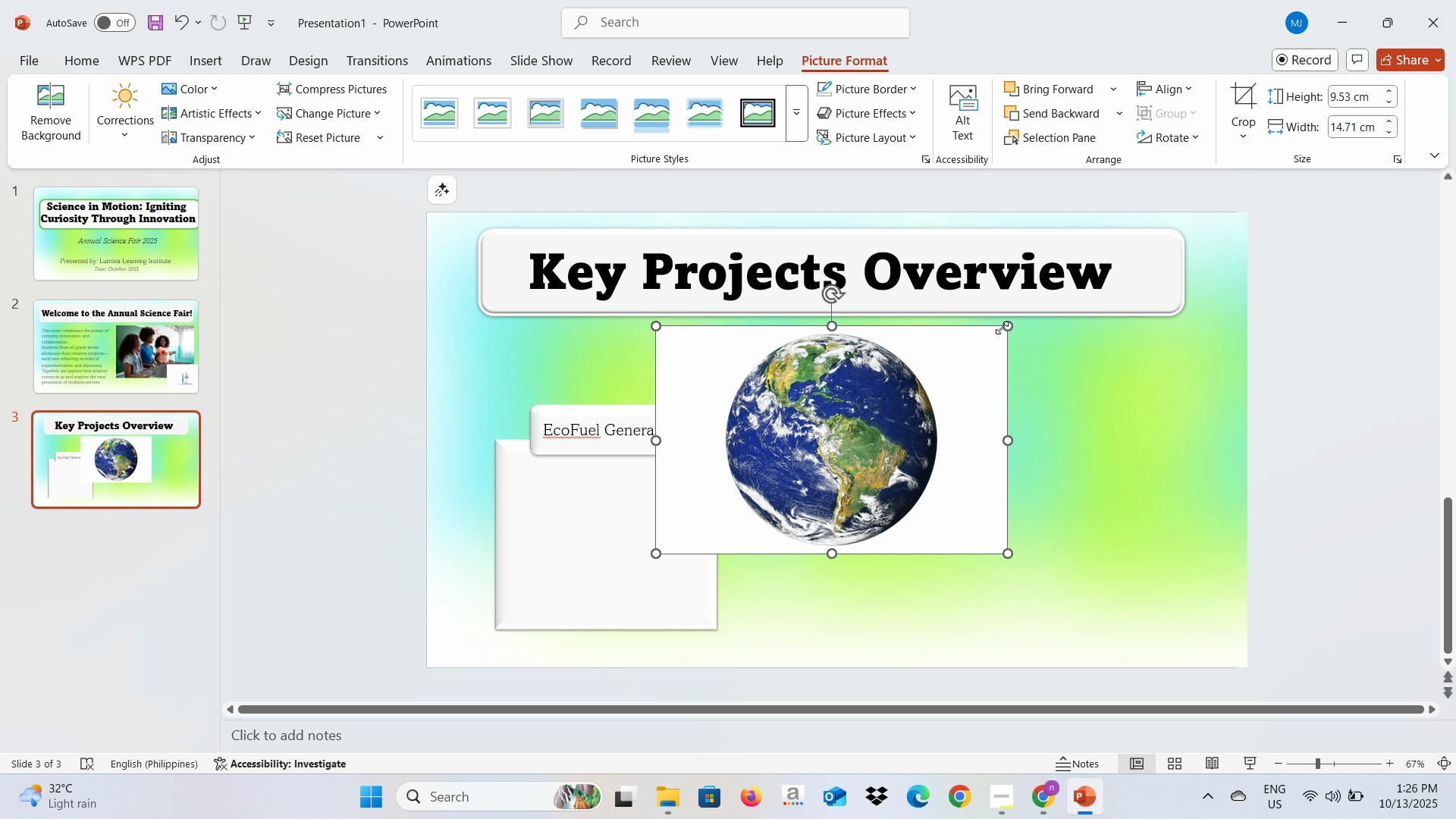 
left_click_drag(start_coordinate=[1005, 326], to_coordinate=[744, 467])
 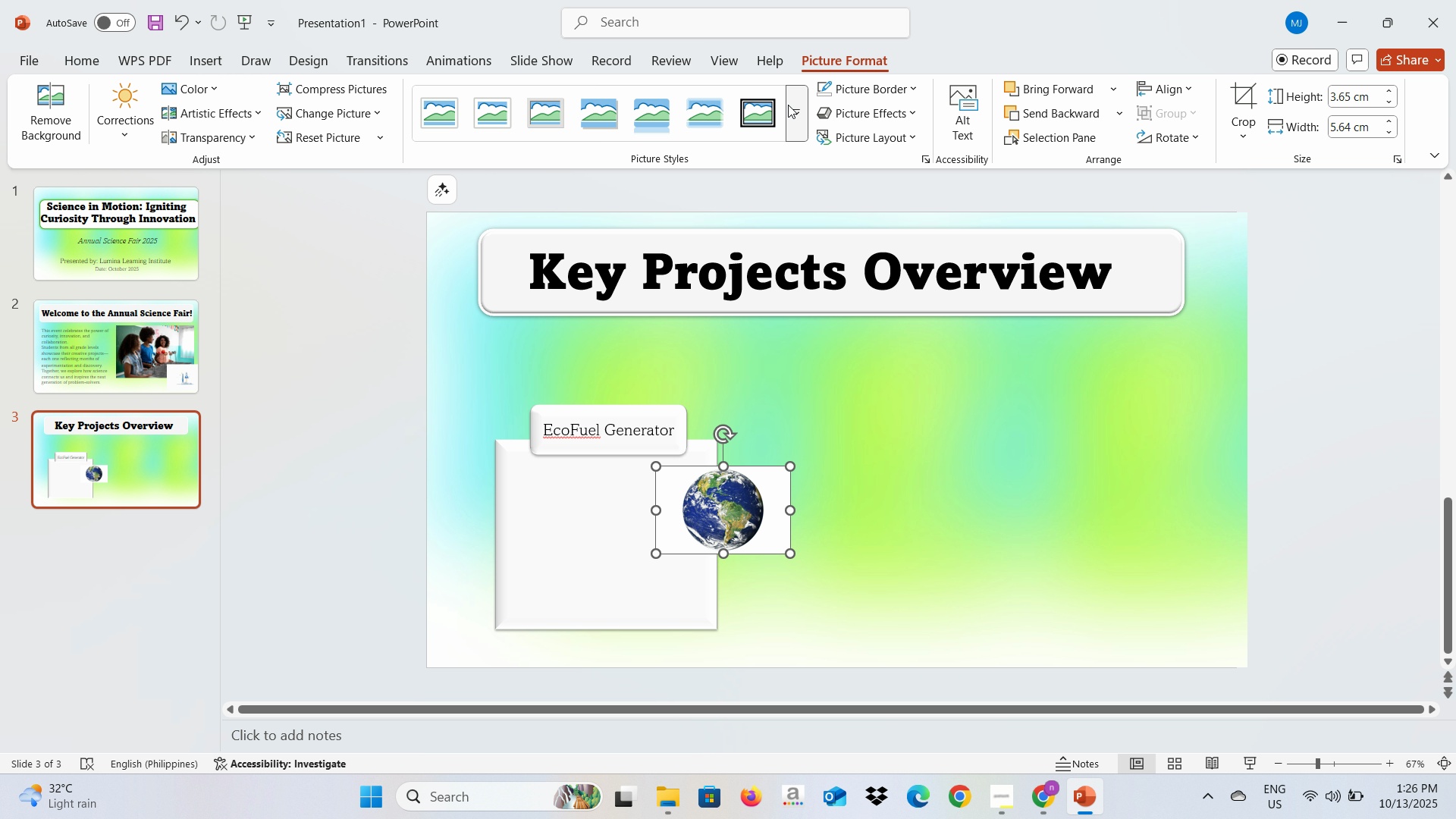 
left_click([788, 105])
 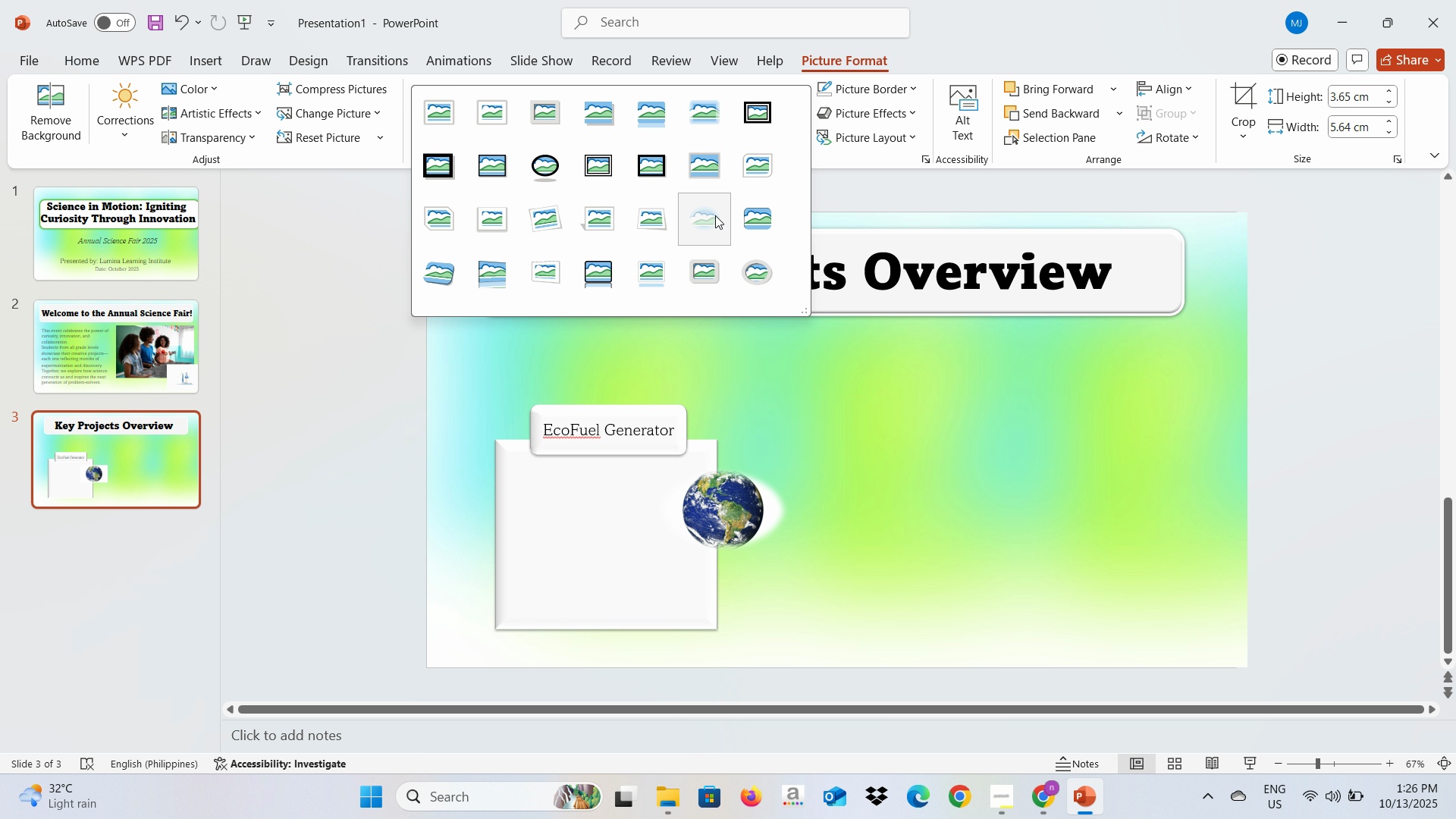 
left_click([715, 215])
 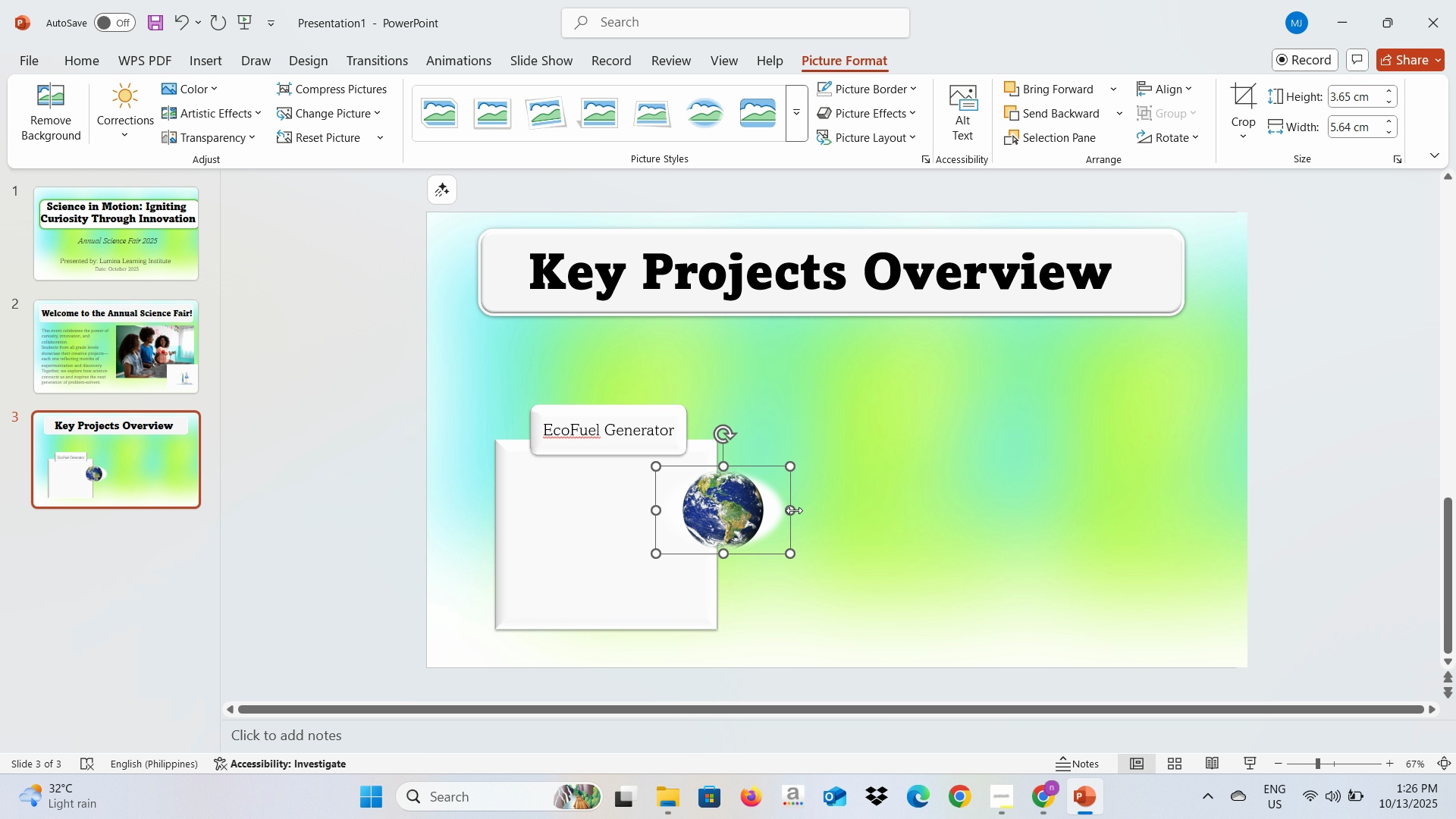 
left_click_drag(start_coordinate=[792, 510], to_coordinate=[781, 511])
 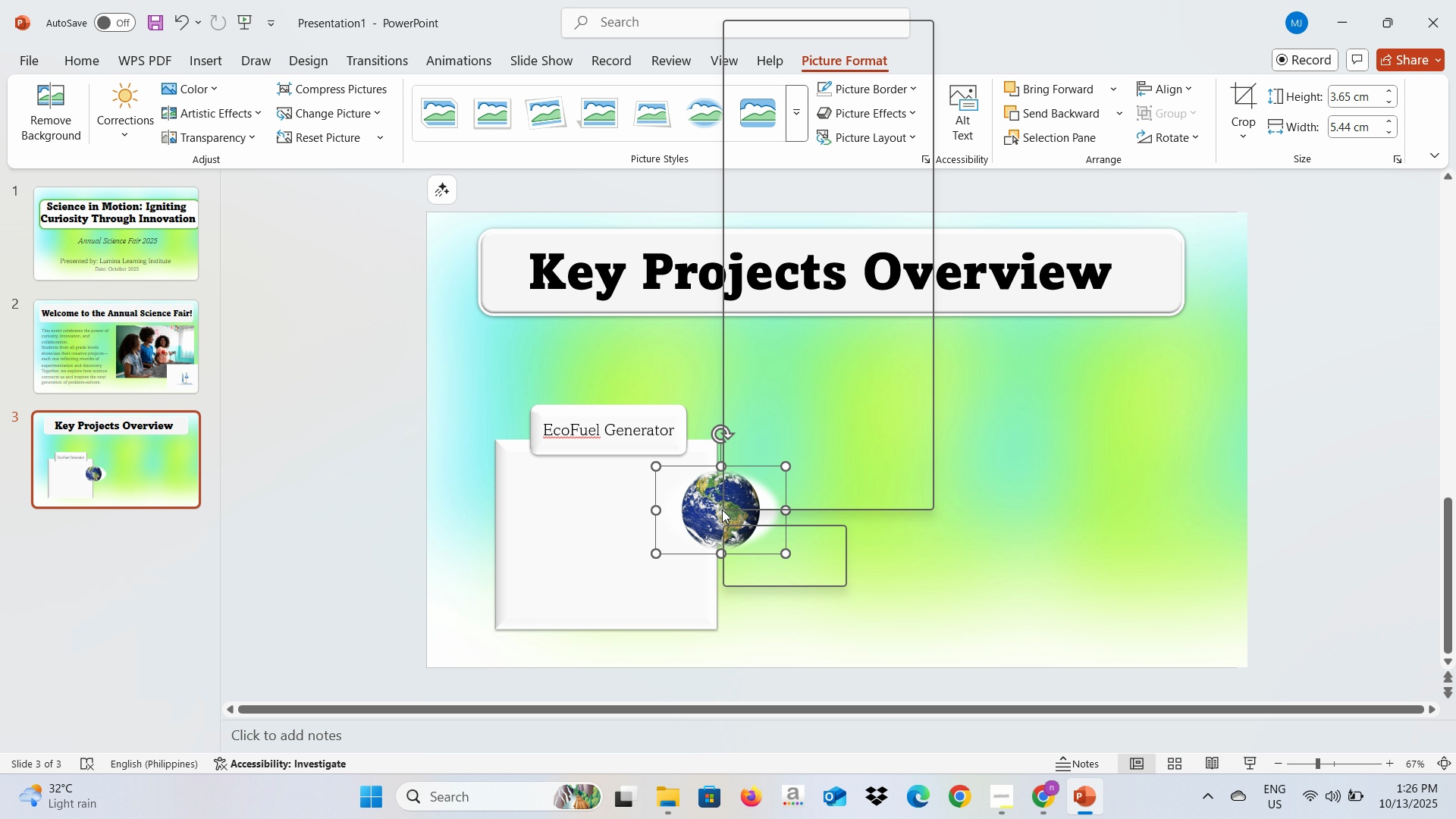 
right_click([722, 510])
 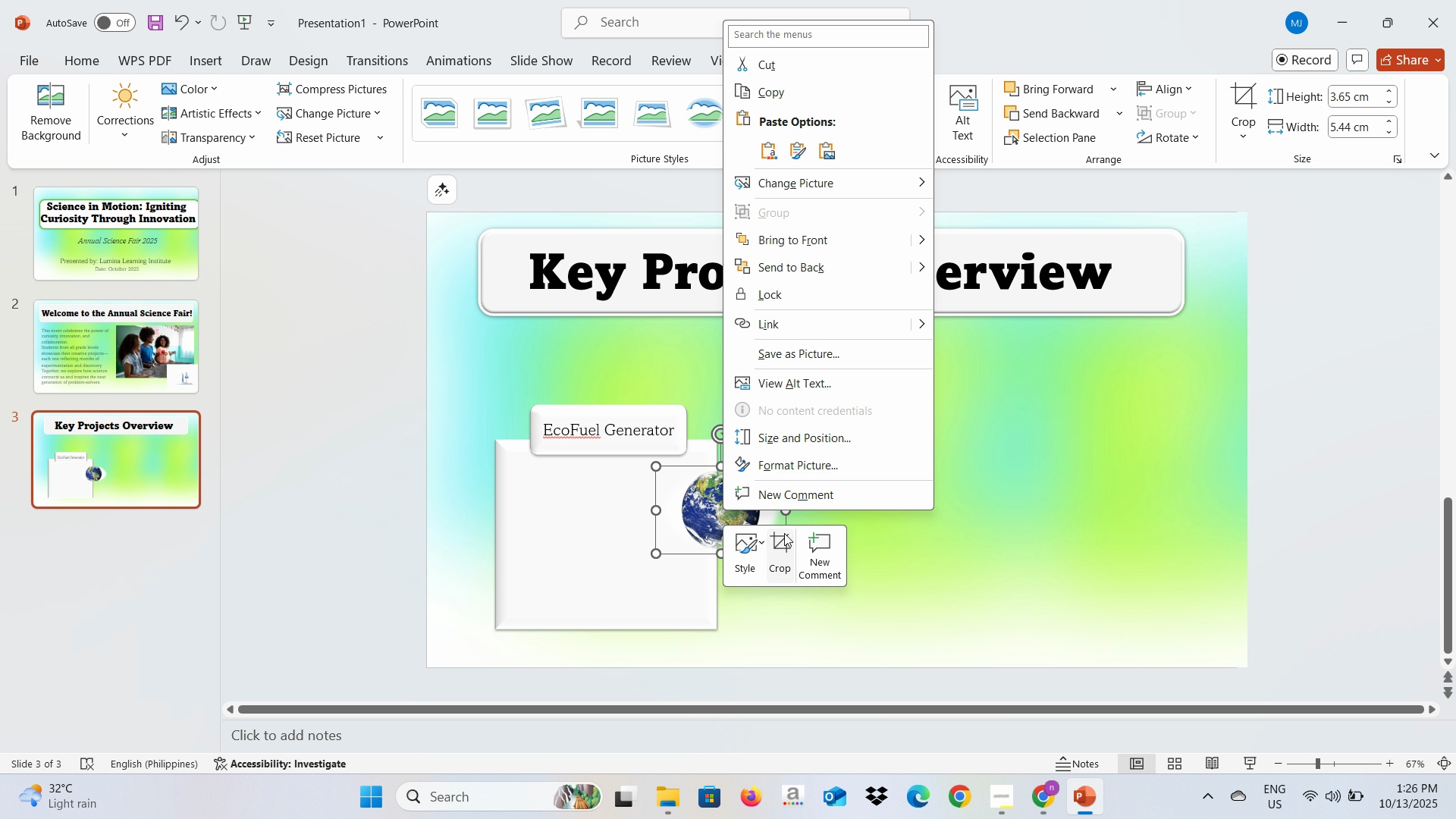 
left_click([790, 557])
 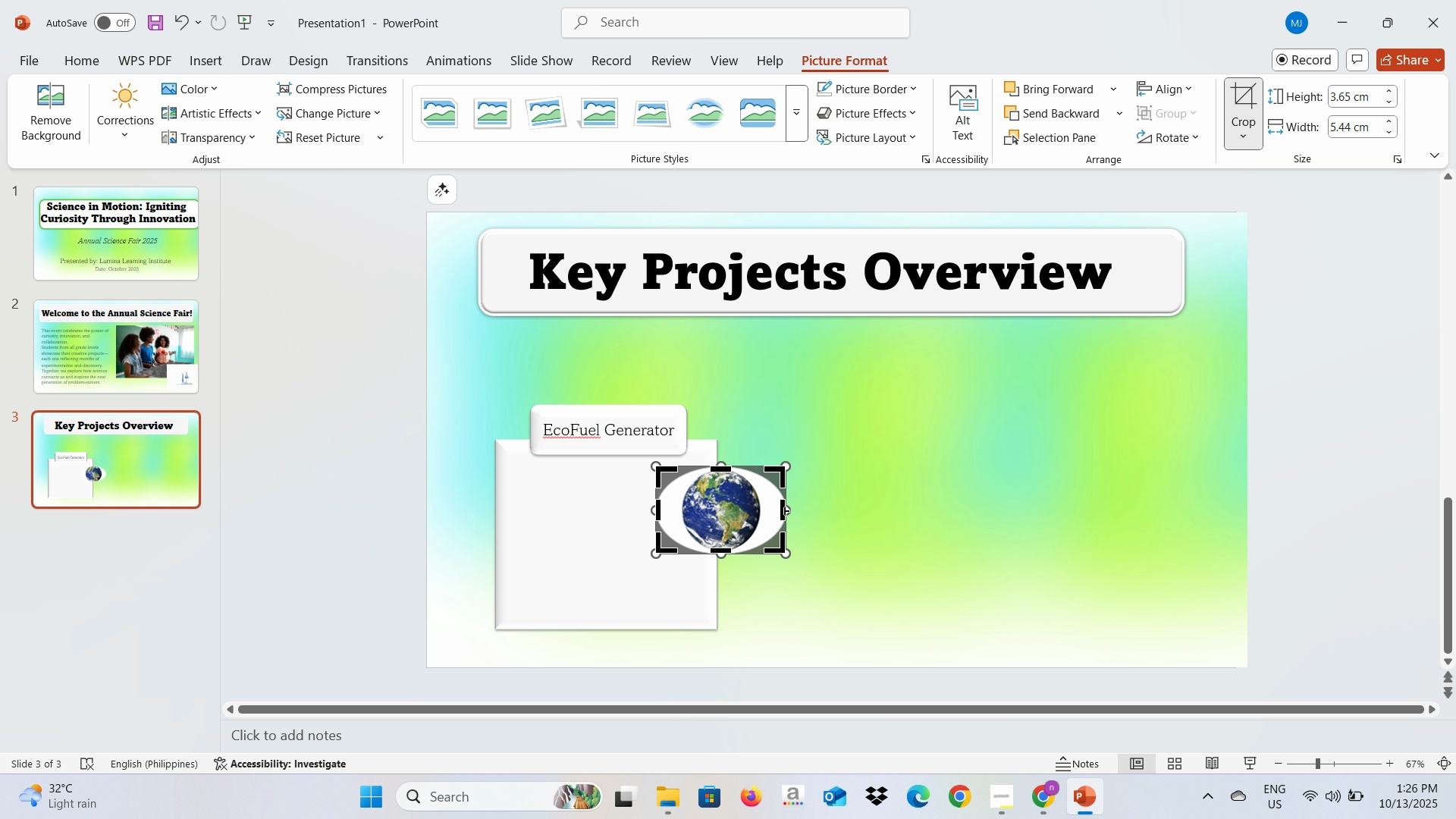 
left_click_drag(start_coordinate=[784, 510], to_coordinate=[761, 510])
 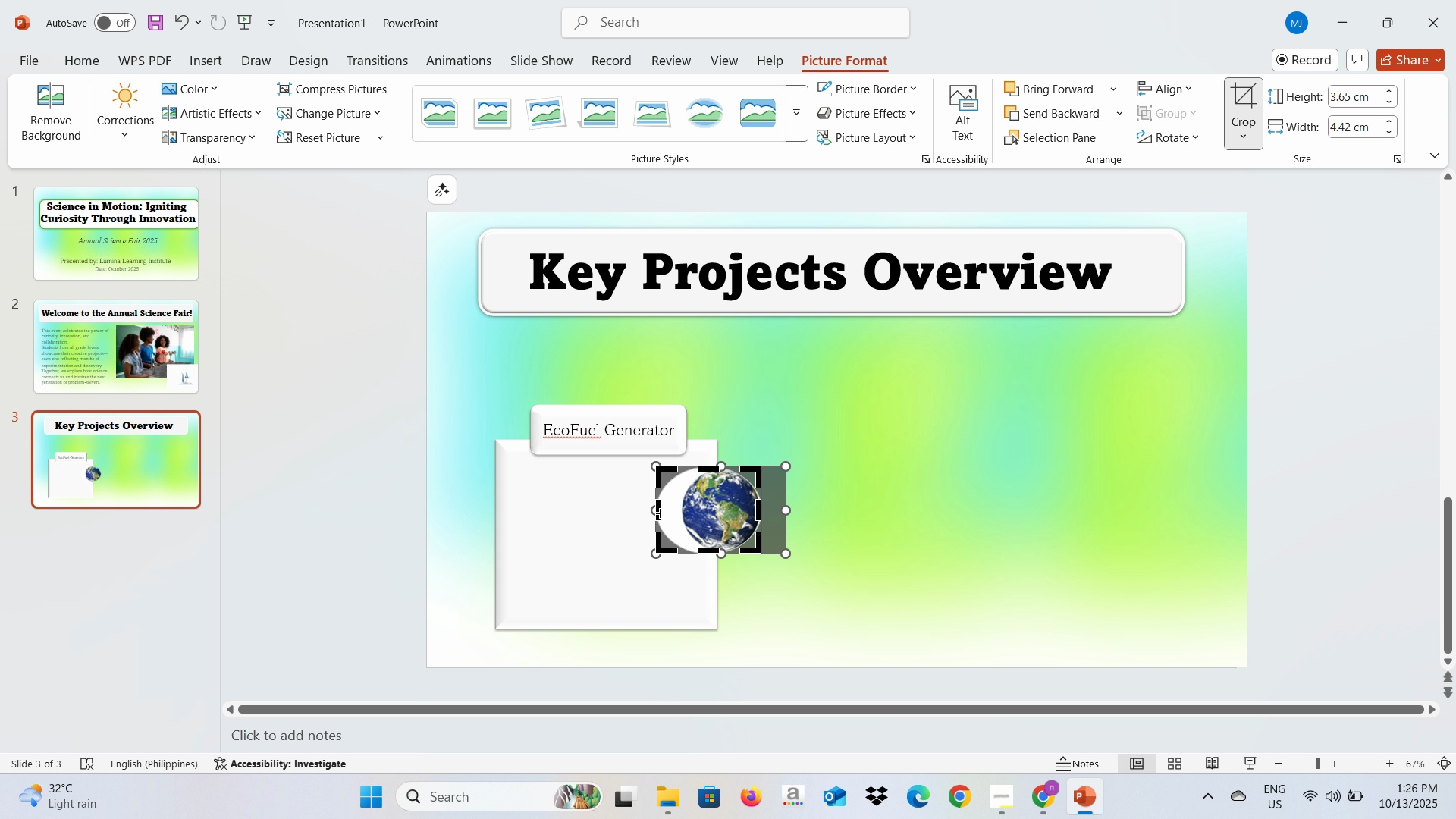 
left_click_drag(start_coordinate=[660, 512], to_coordinate=[679, 510])
 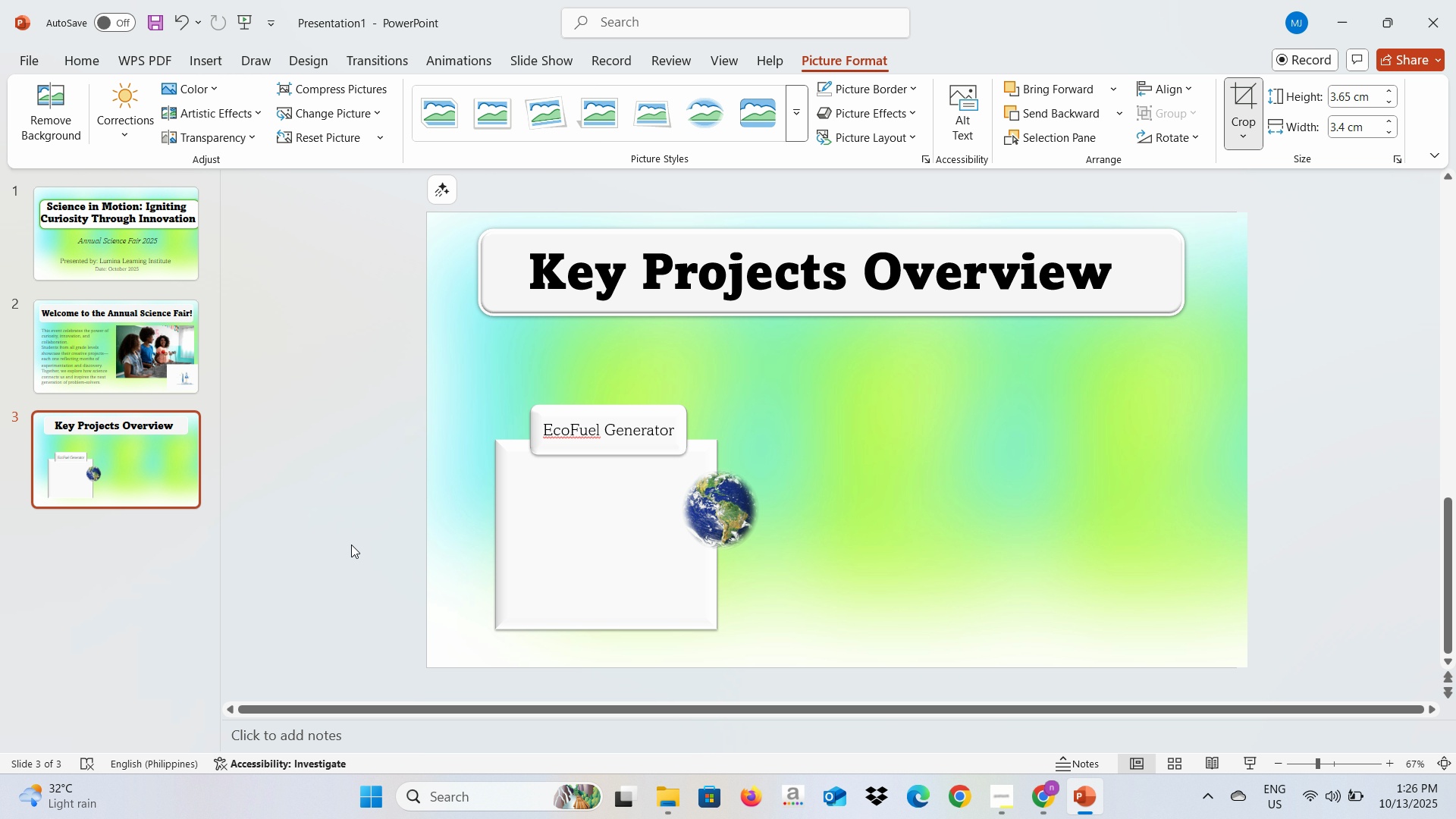 
left_click([351, 544])
 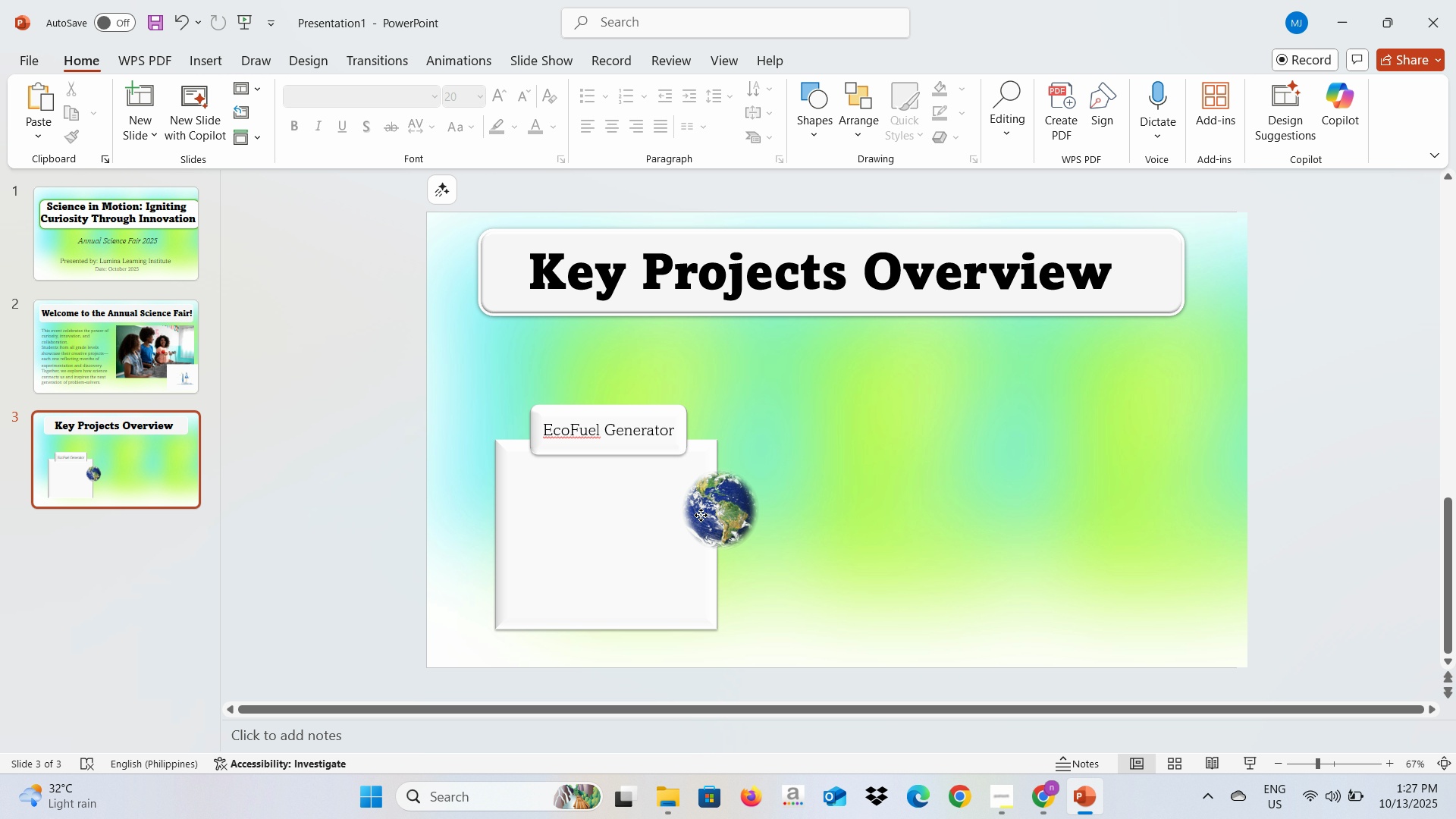 
left_click([701, 515])
 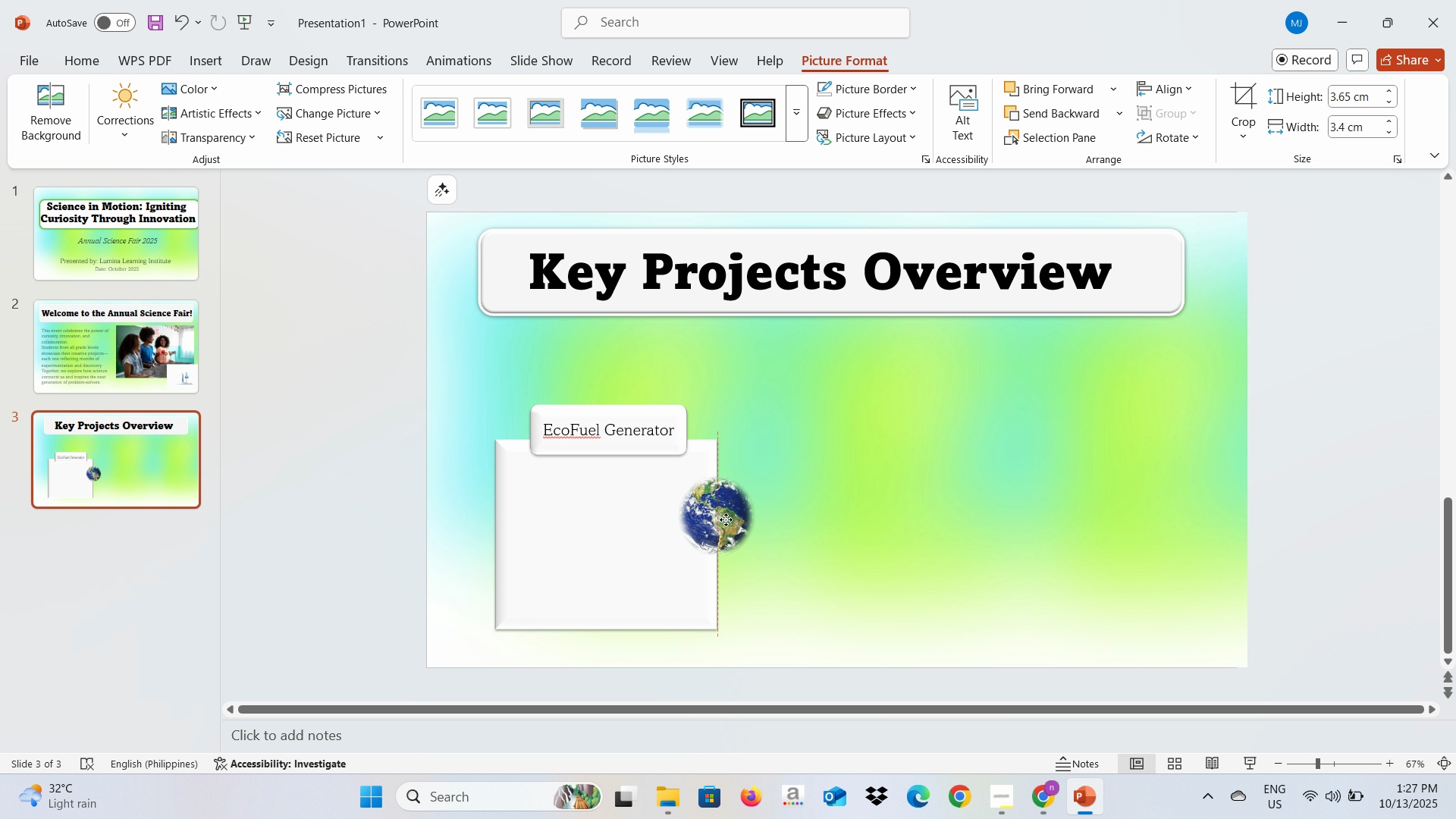 
left_click_drag(start_coordinate=[726, 510], to_coordinate=[635, 551])
 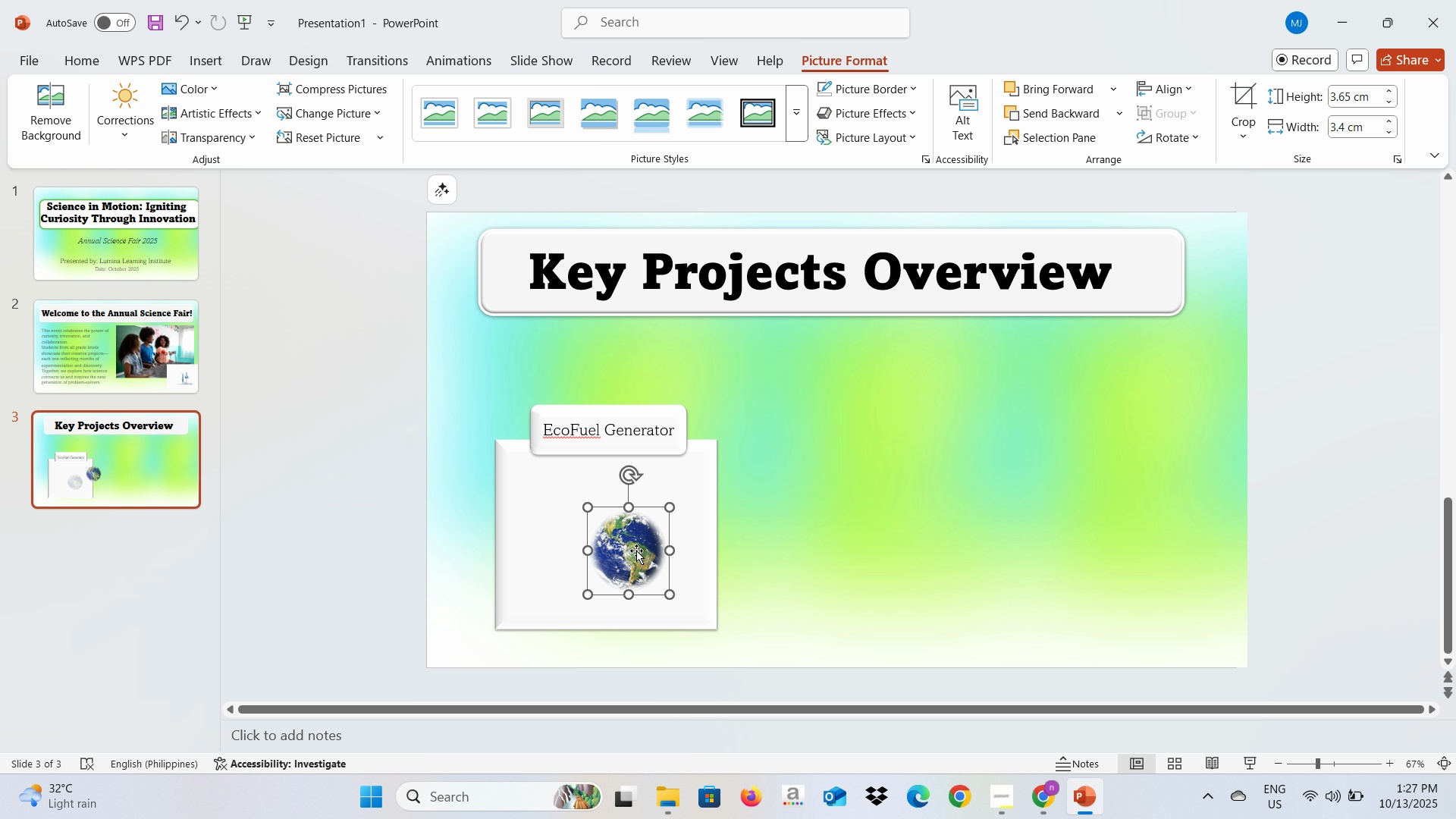 
key(Alt+AltLeft)
 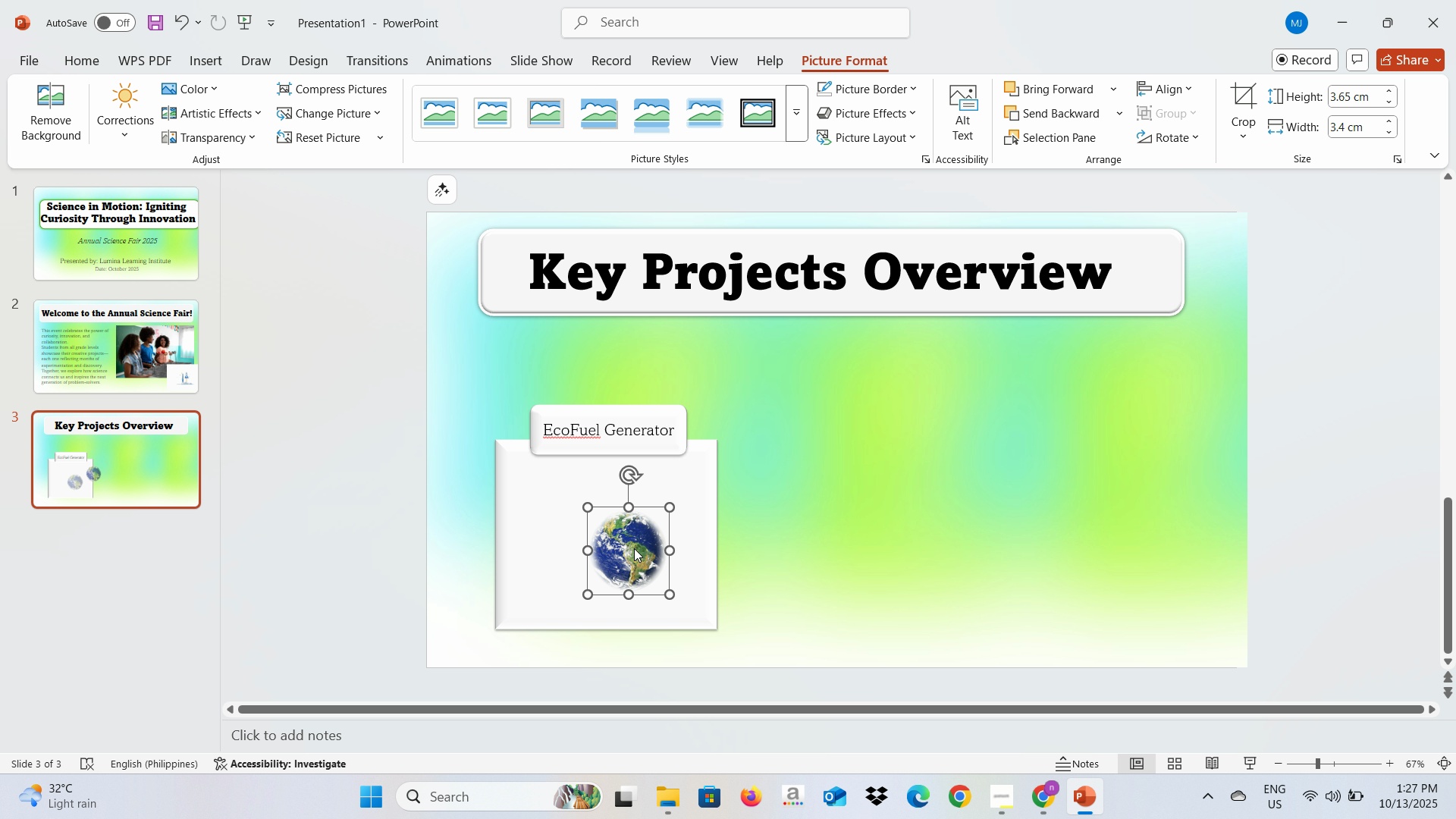 
key(Alt+Tab)
 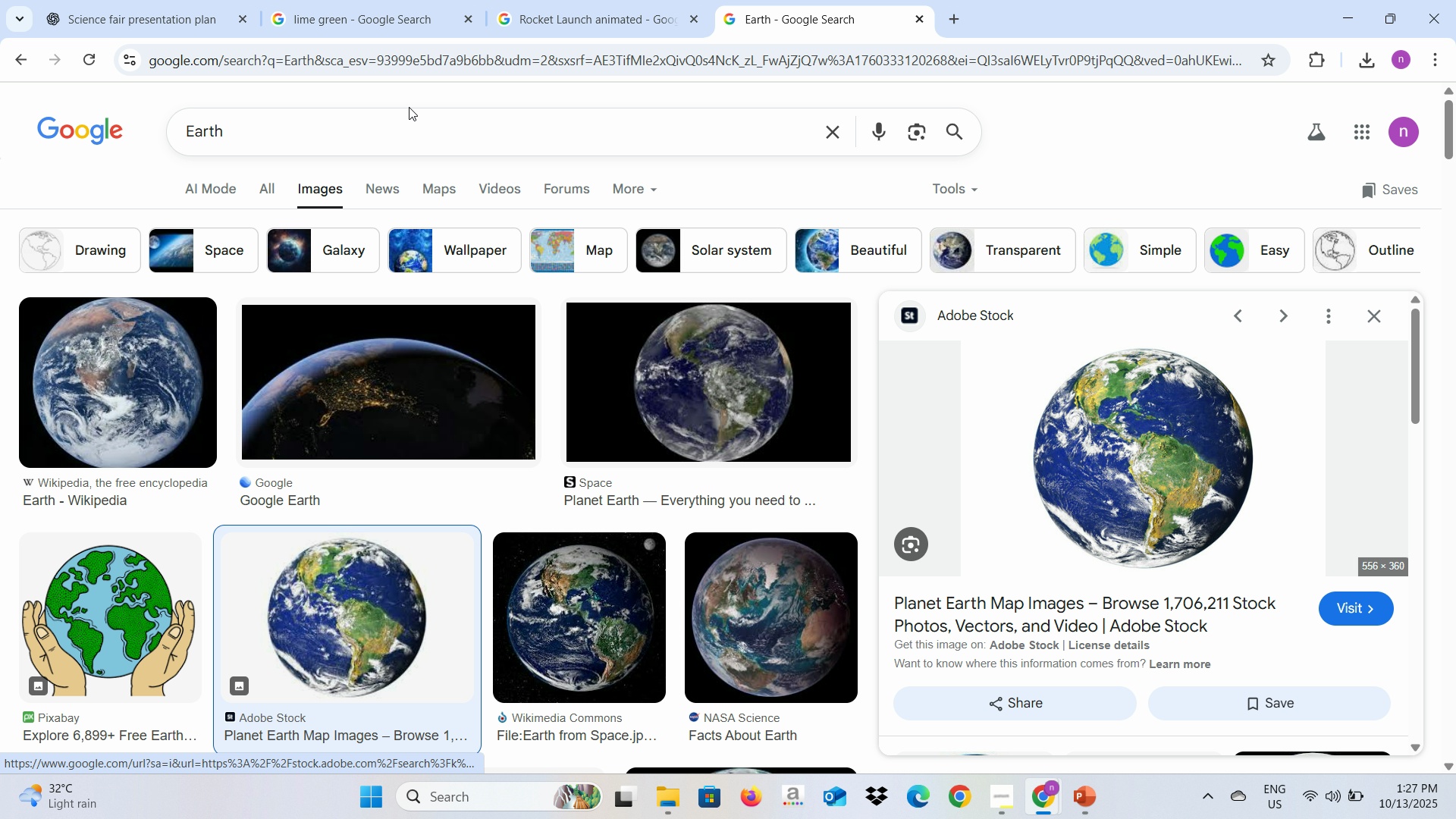 
left_click_drag(start_coordinate=[381, 130], to_coordinate=[166, 143])
 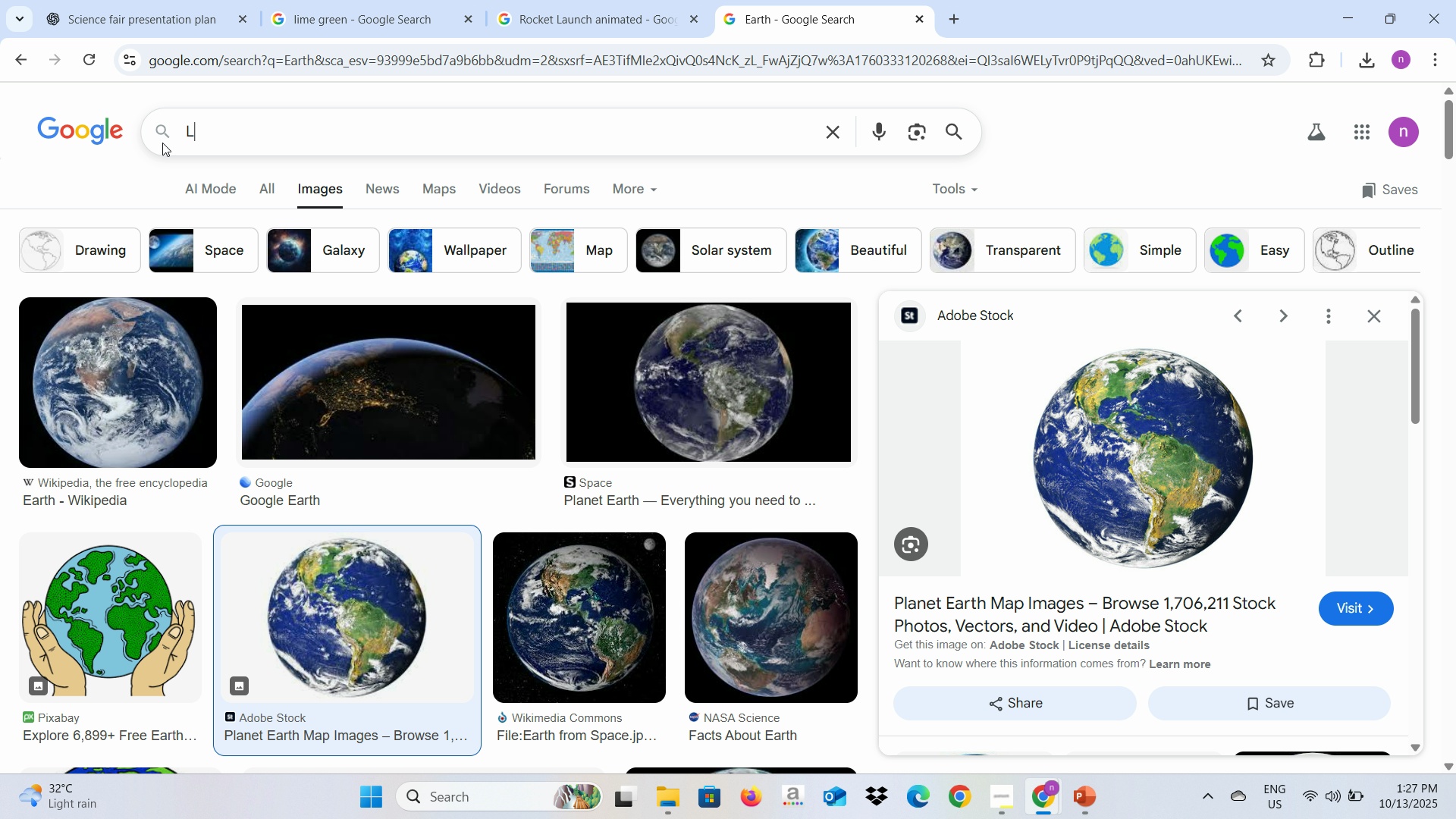 
type(Leaf )
 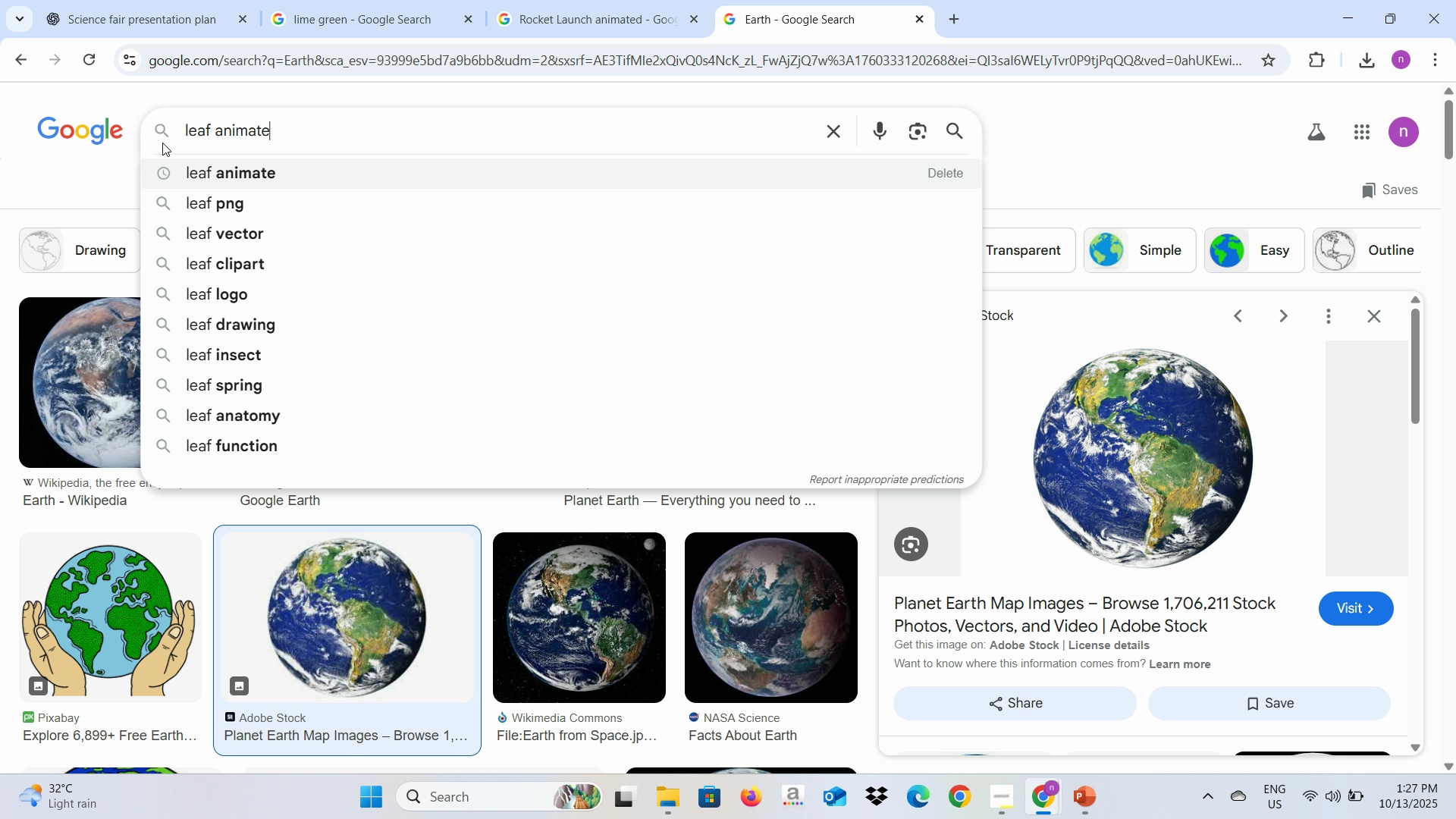 
key(ArrowDown)
 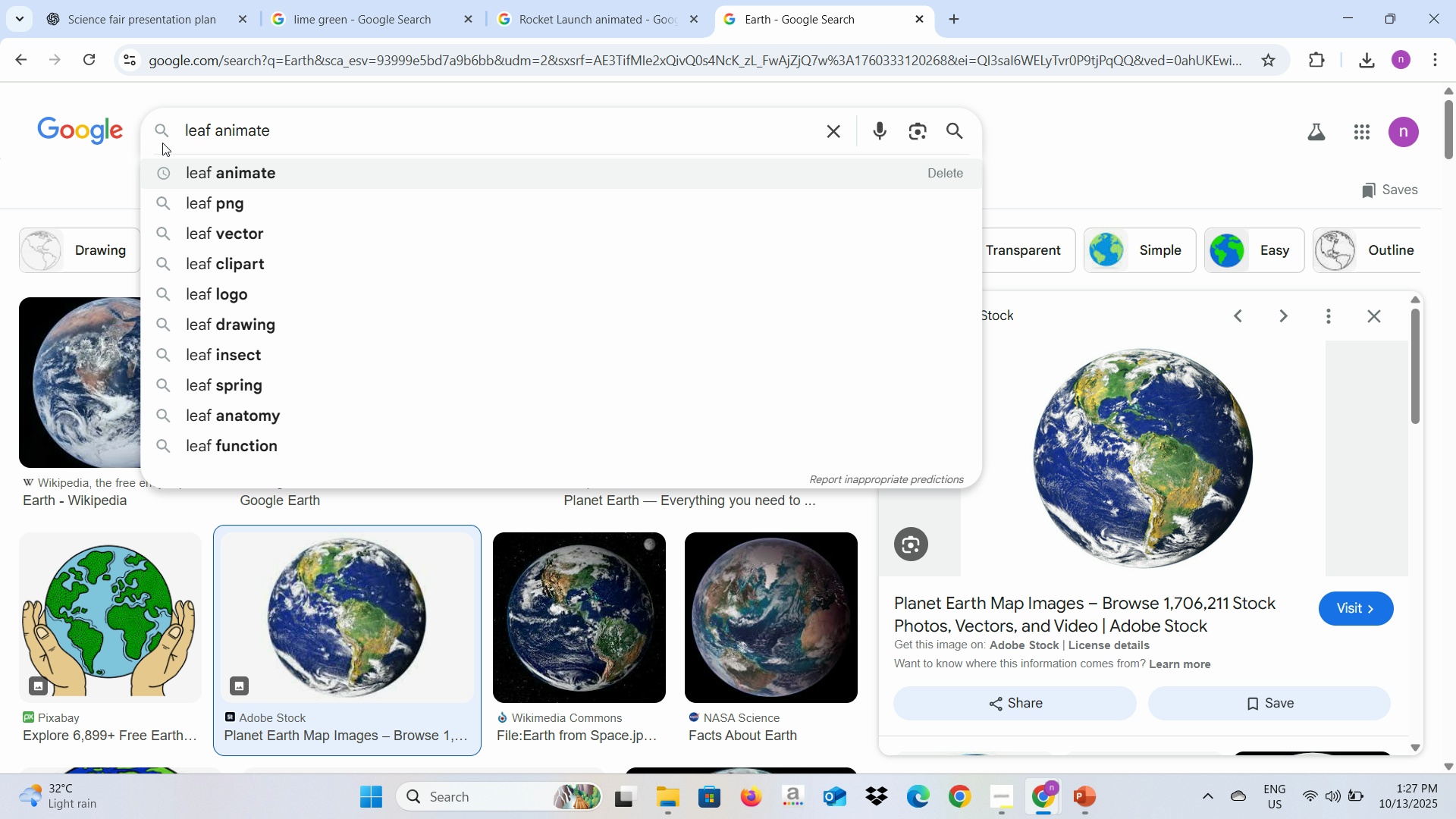 
key(Enter)
 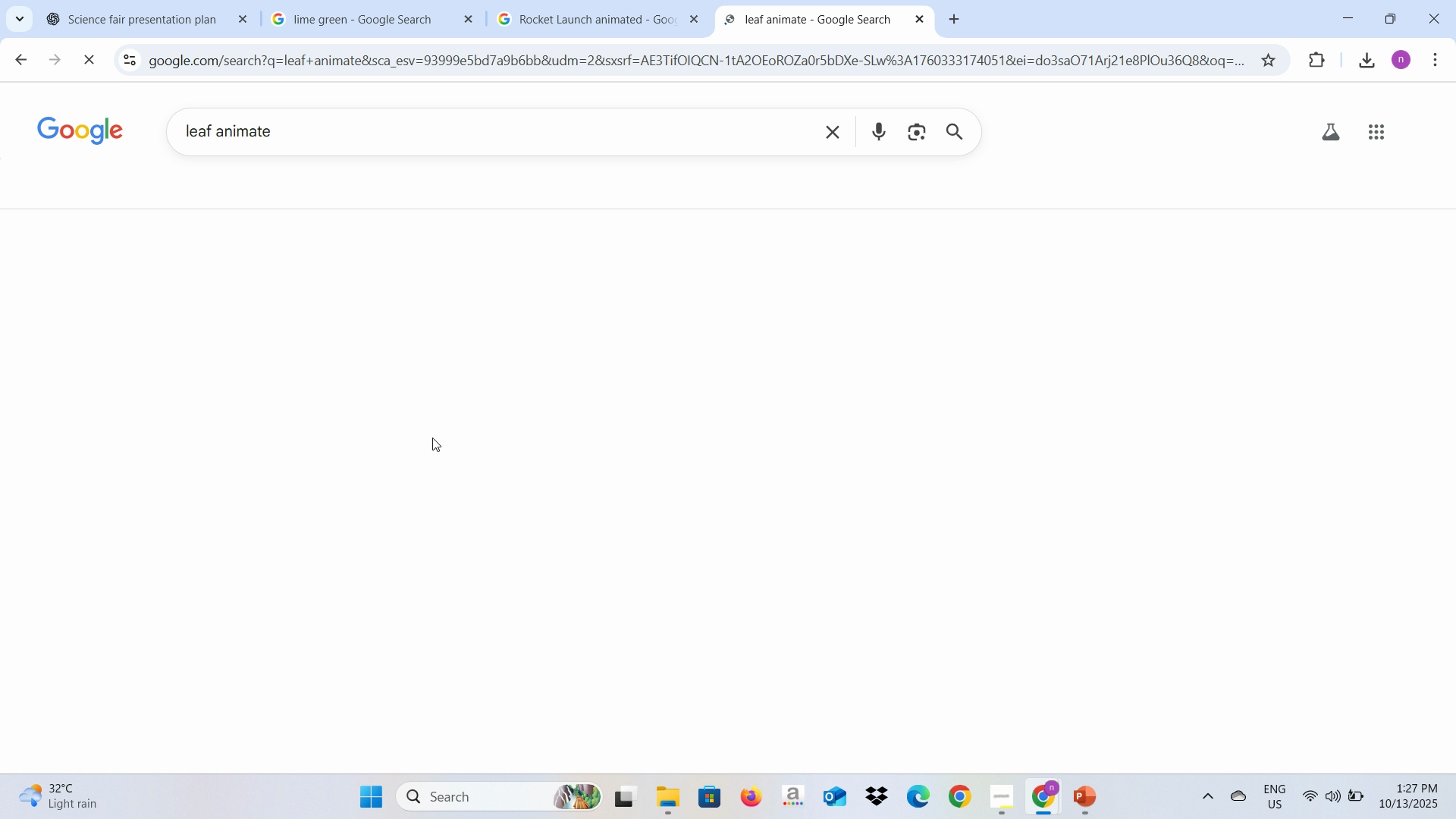 
mouse_move([507, 360])
 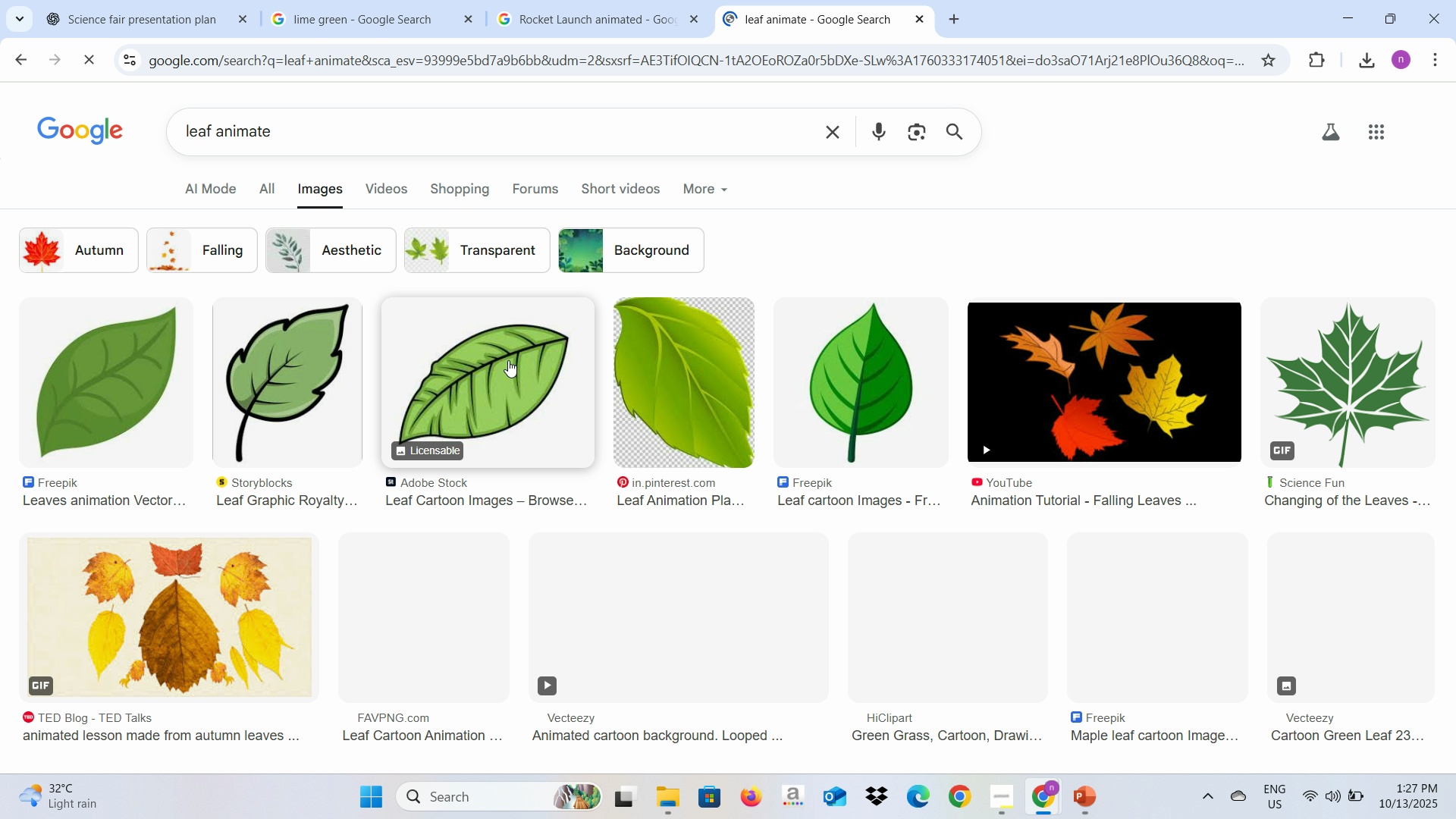 
key(Alt+AltLeft)
 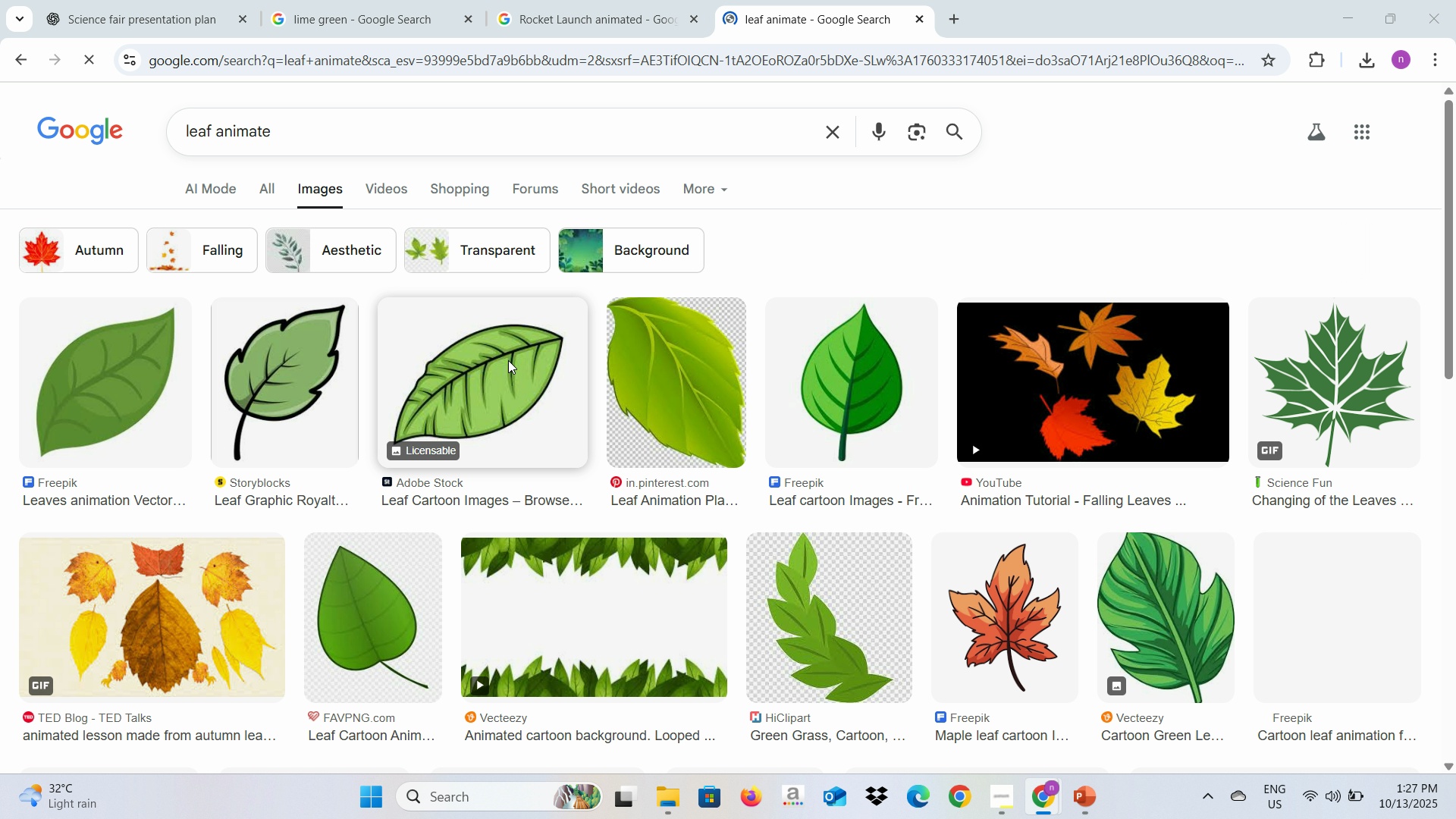 
key(Alt+Tab)
 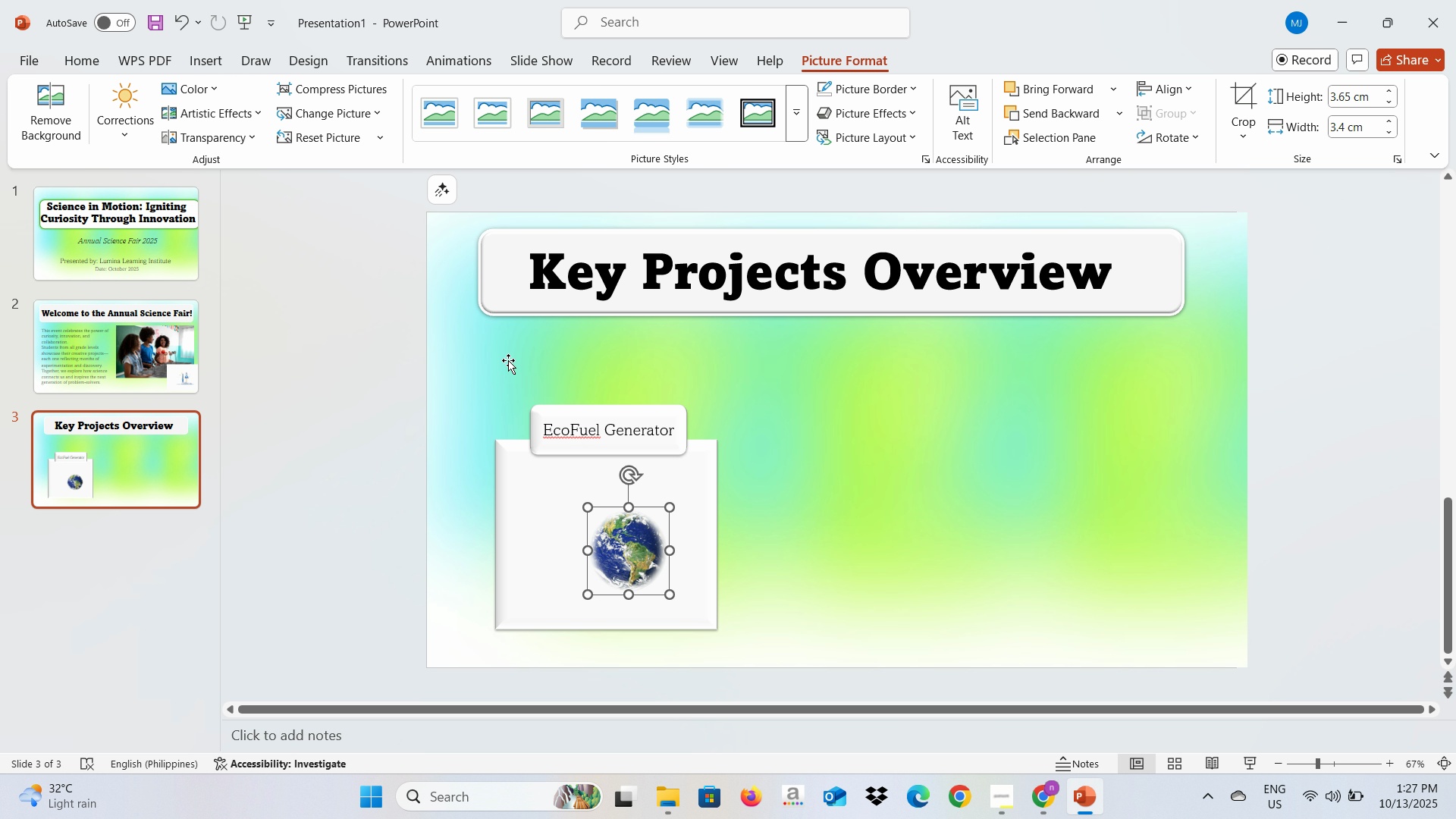 
key(Alt+Tab)
 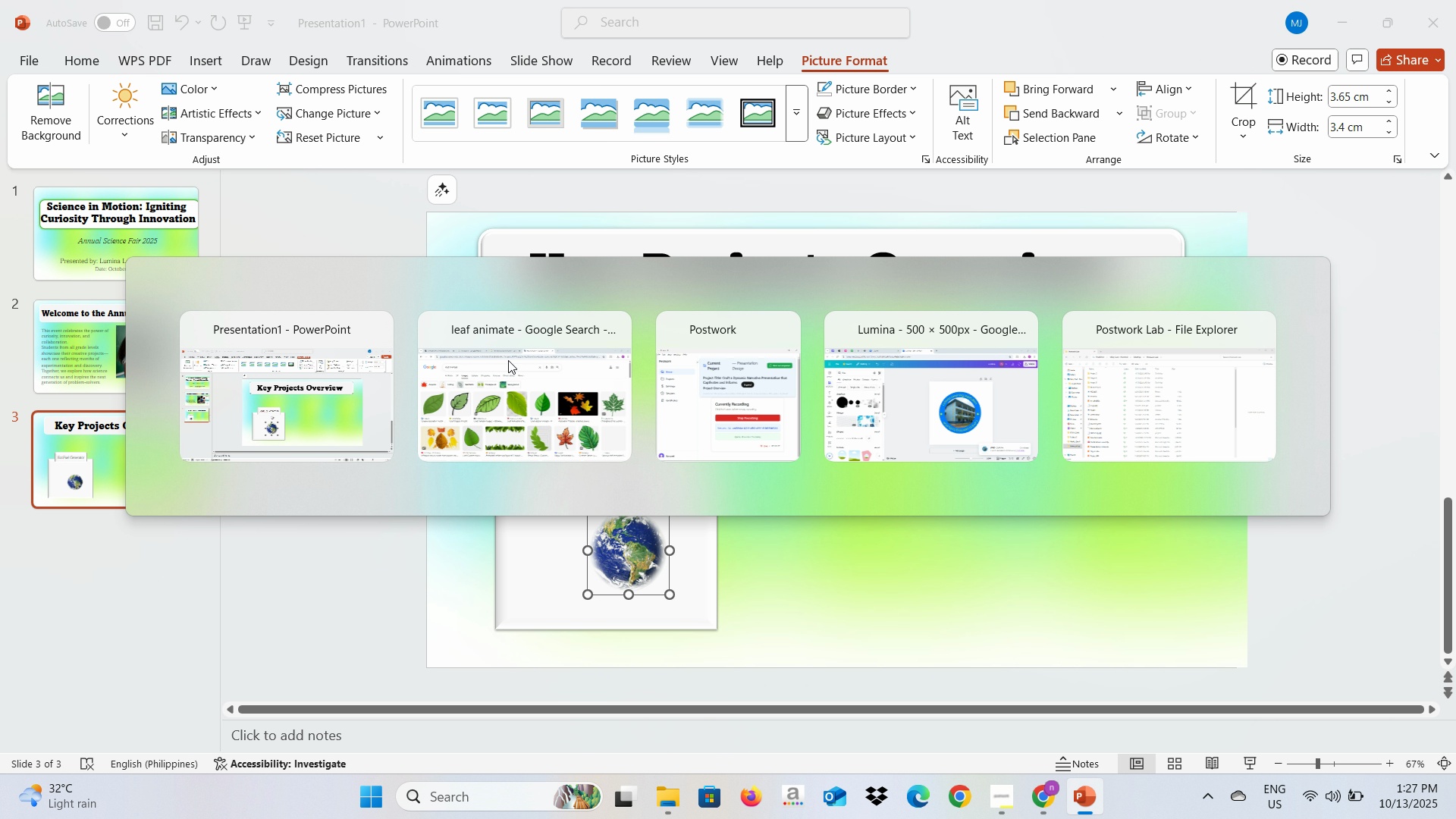 
key(Alt+Tab)